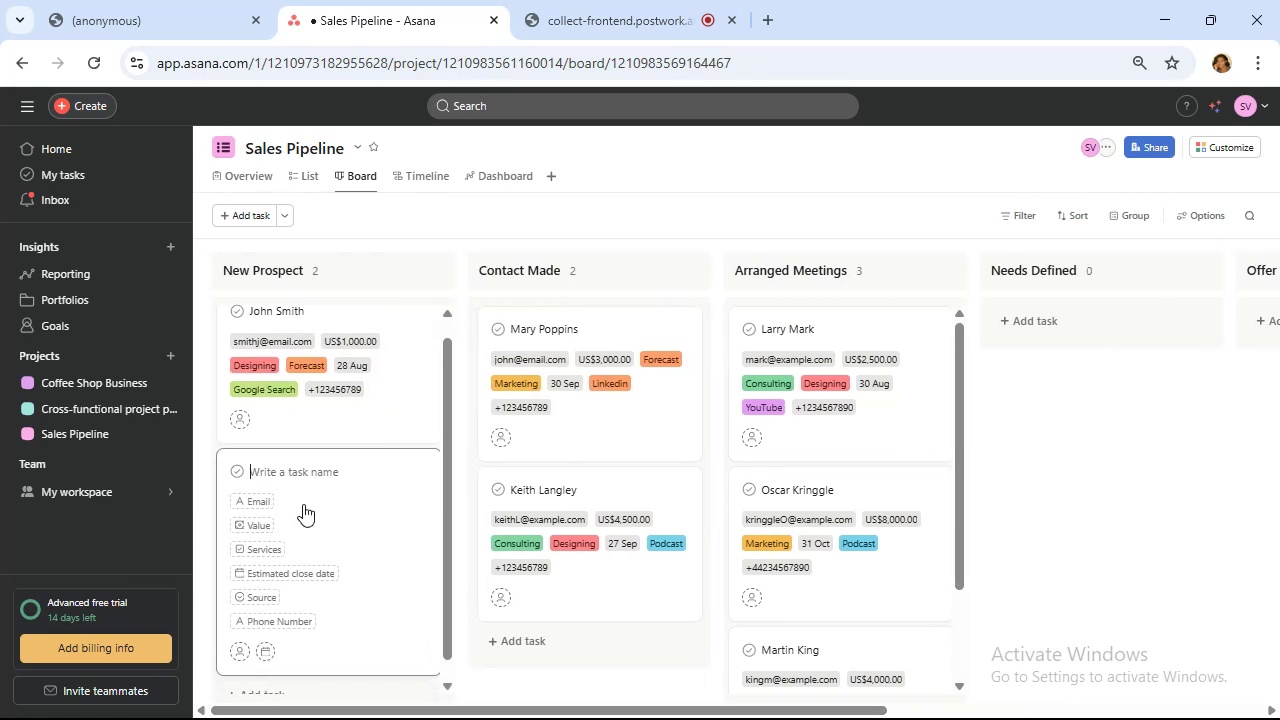 
key(Shift+L)
 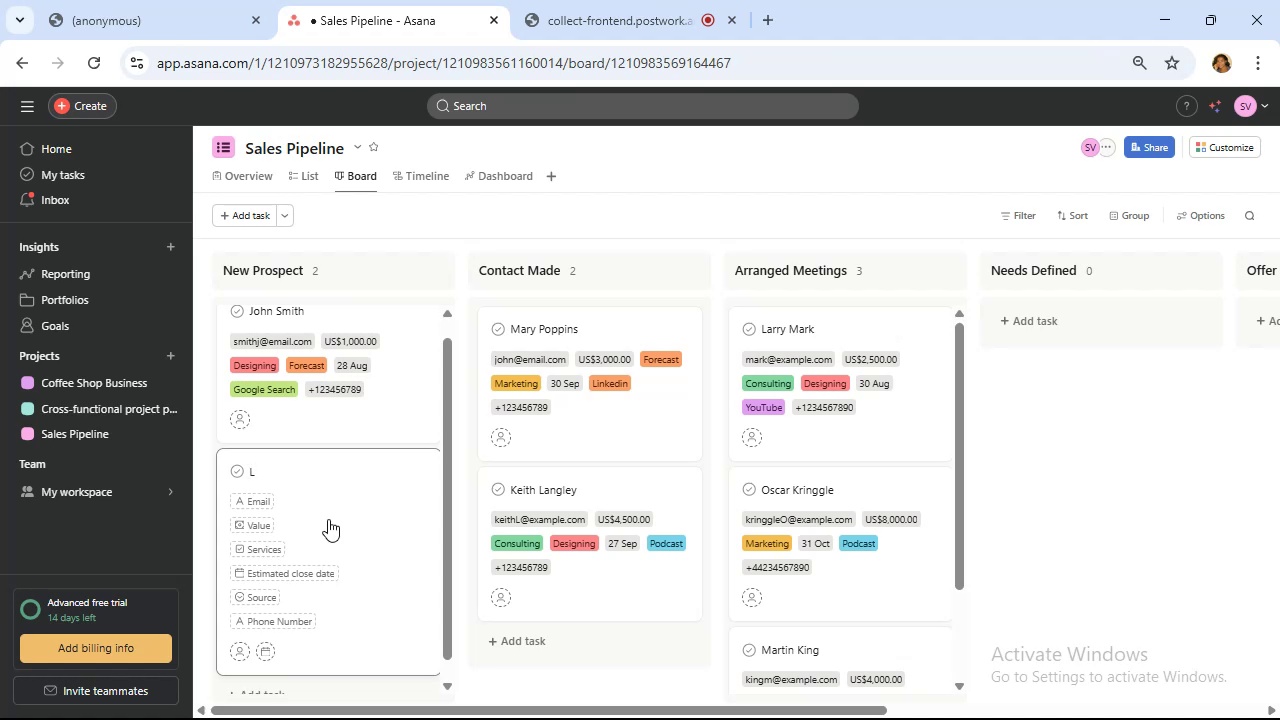 
type(uther )
 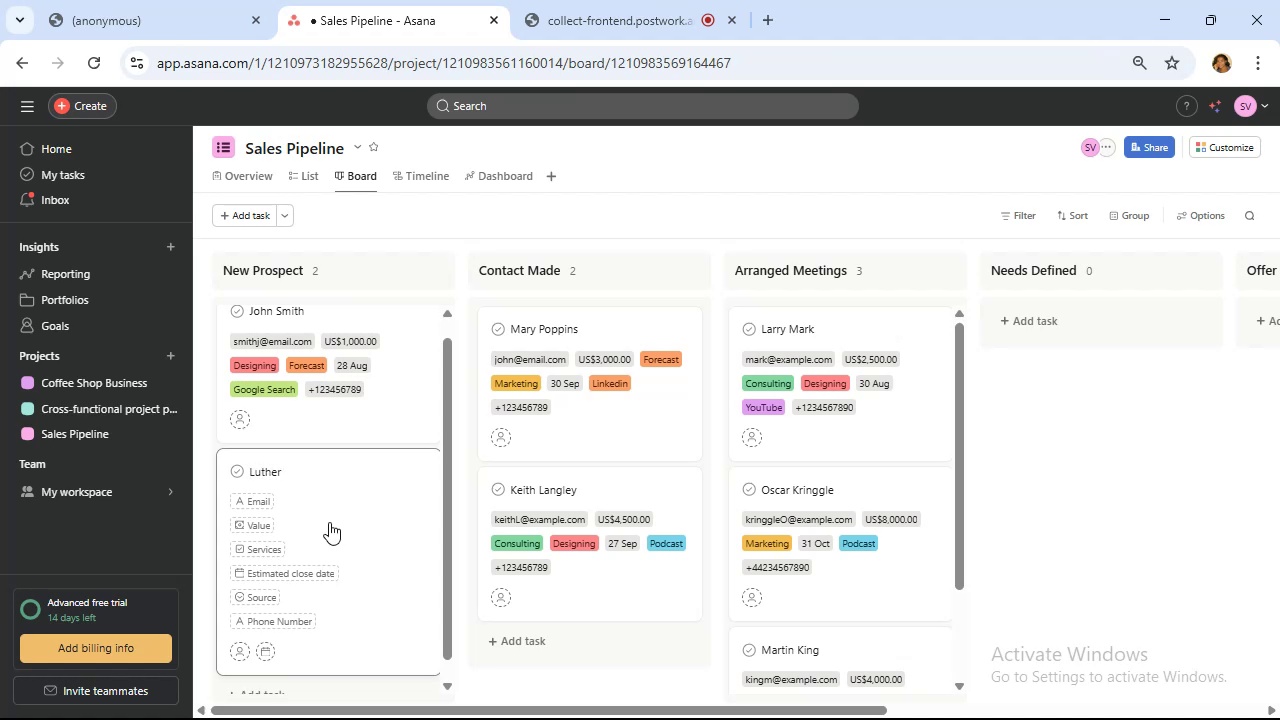 
hold_key(key=ShiftRight, duration=0.41)
 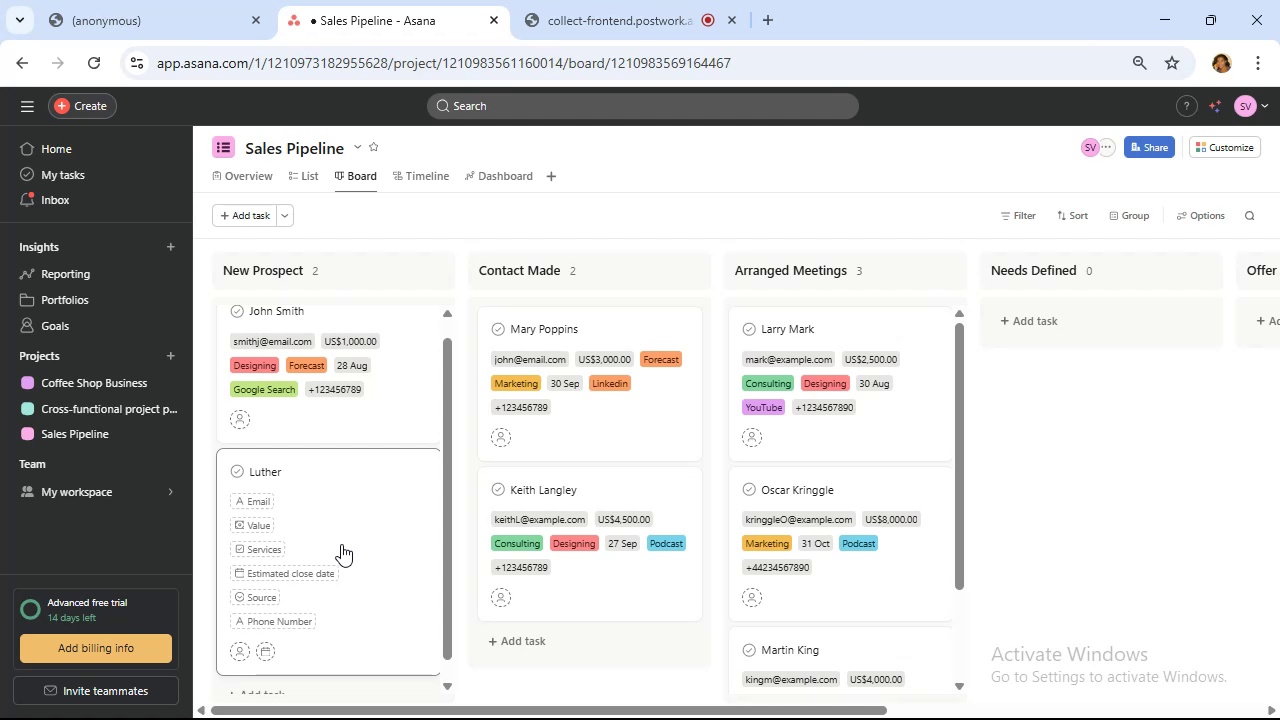 
key(Shift+P)
 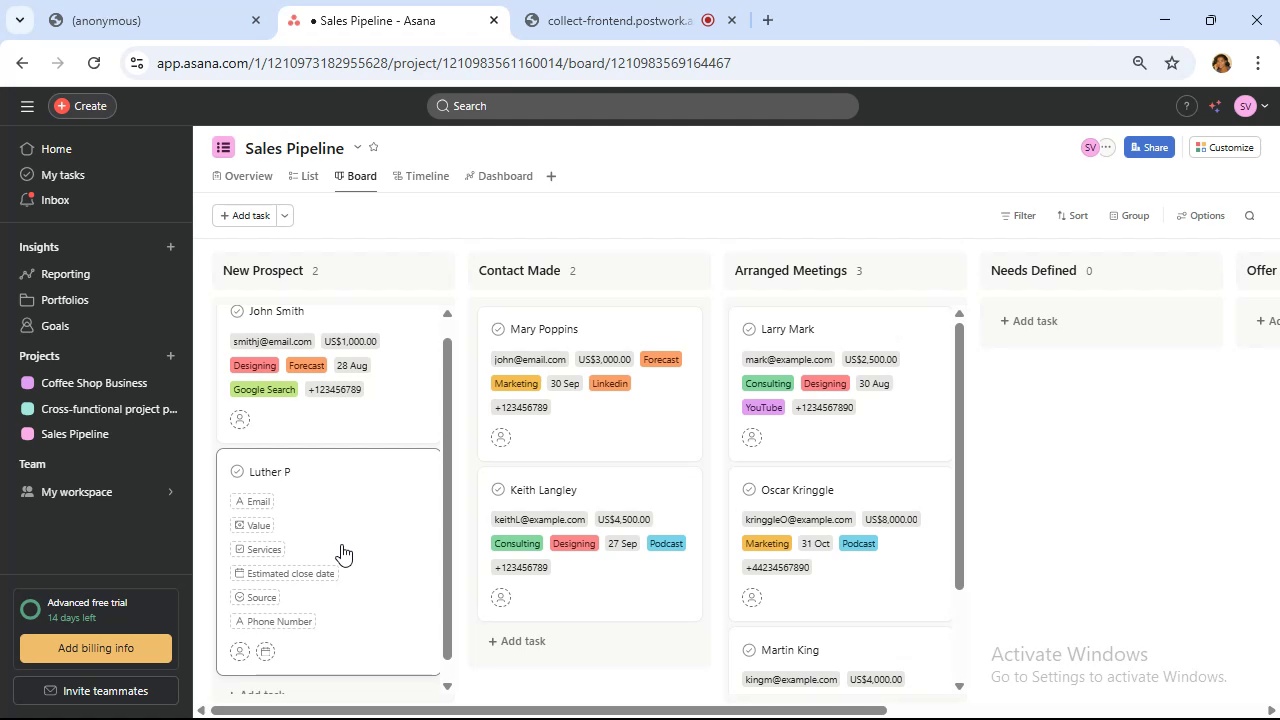 
type(ippin)
 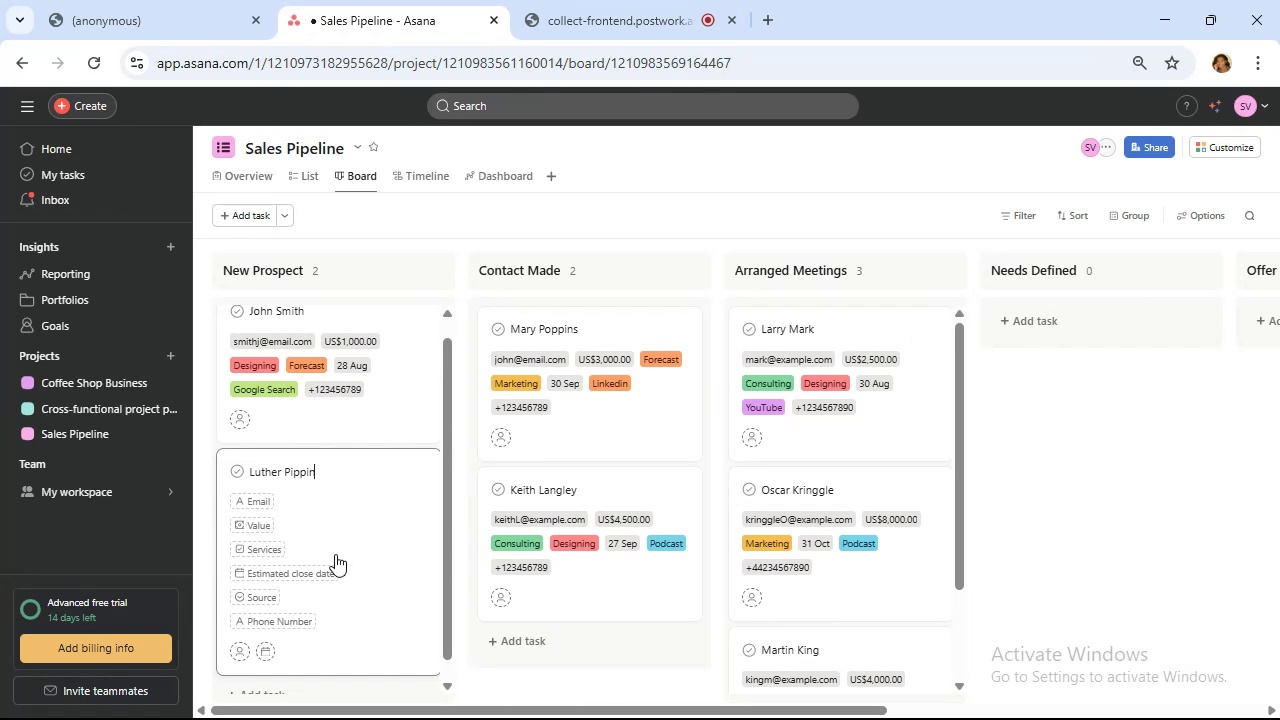 
left_click([339, 548])
 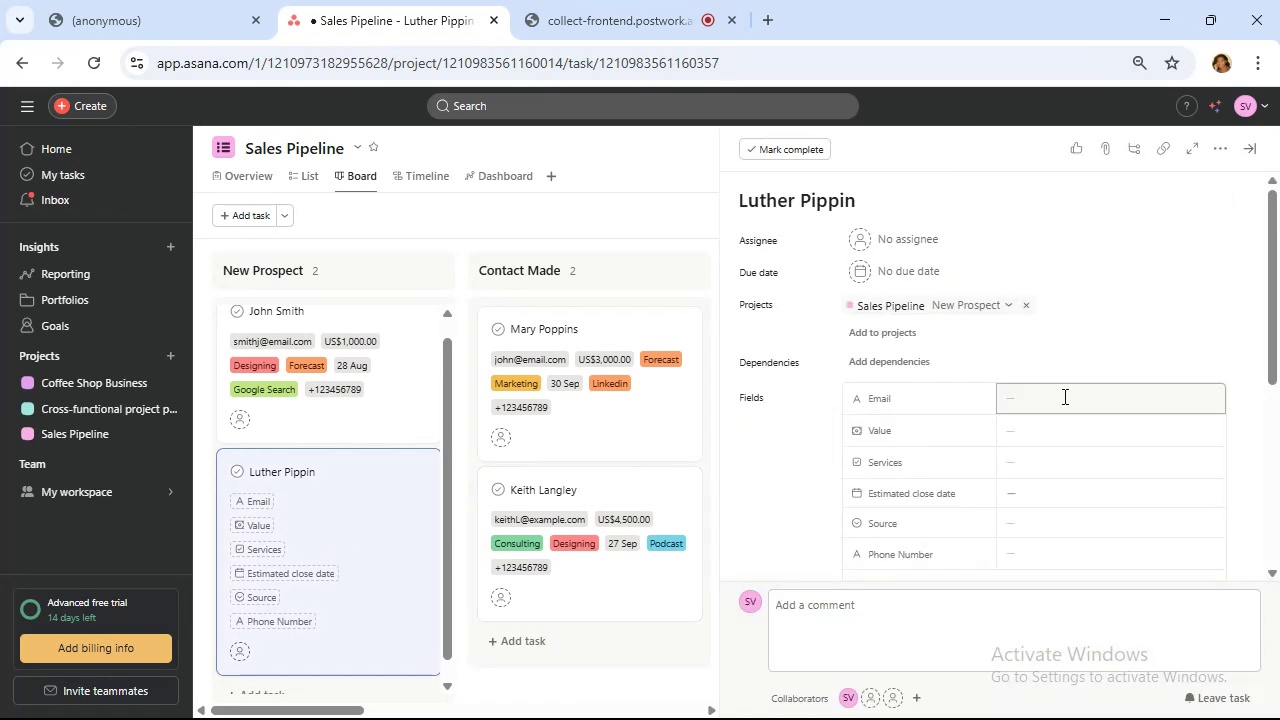 
left_click([1063, 396])
 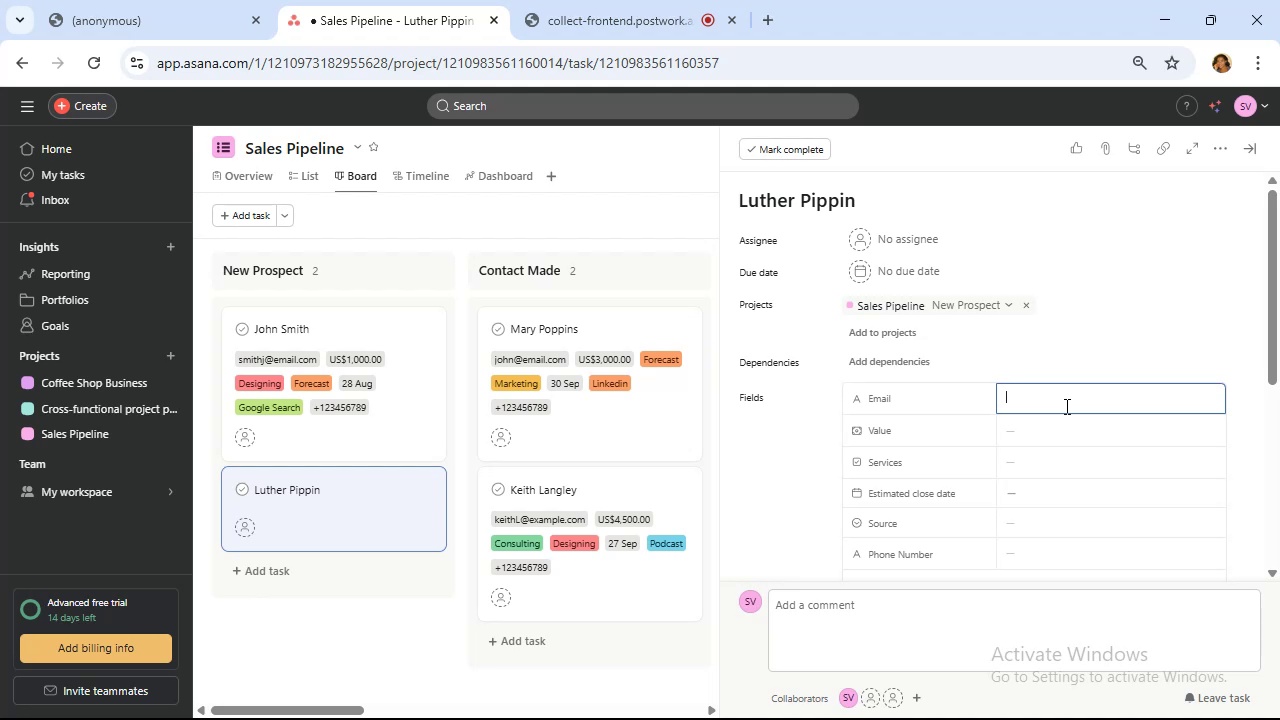 
wait(30.86)
 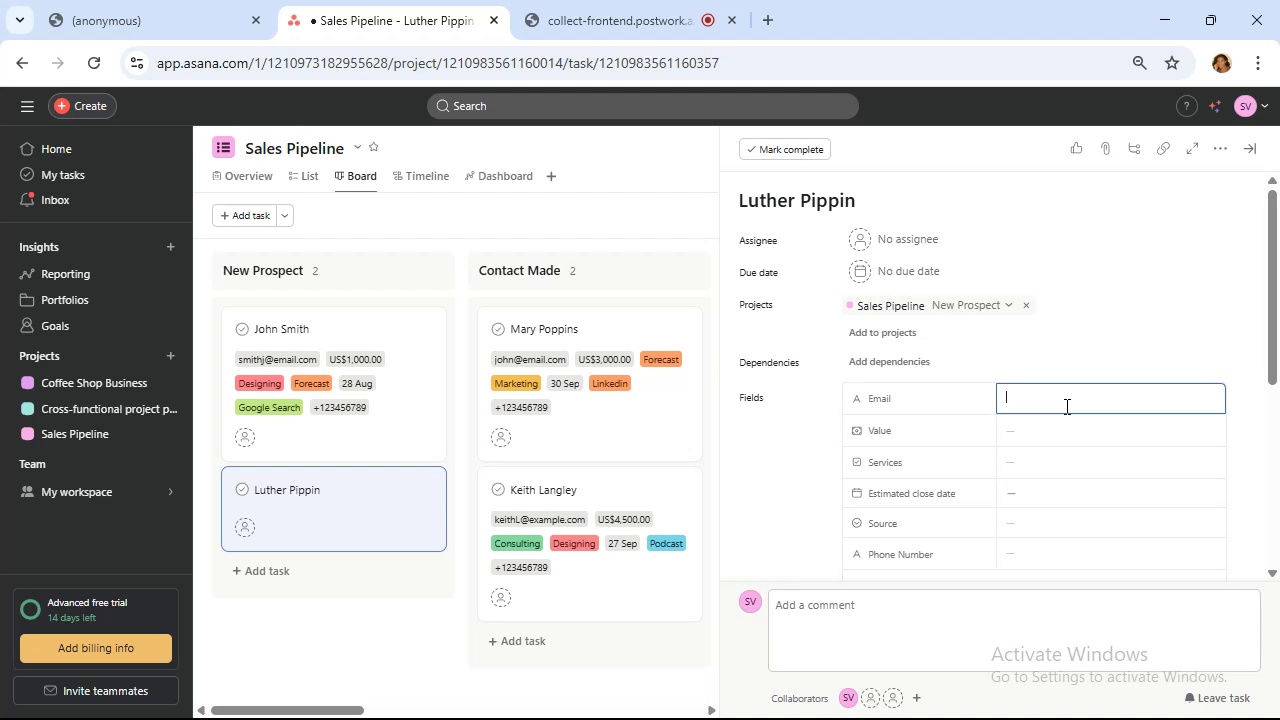 
type(luther)
 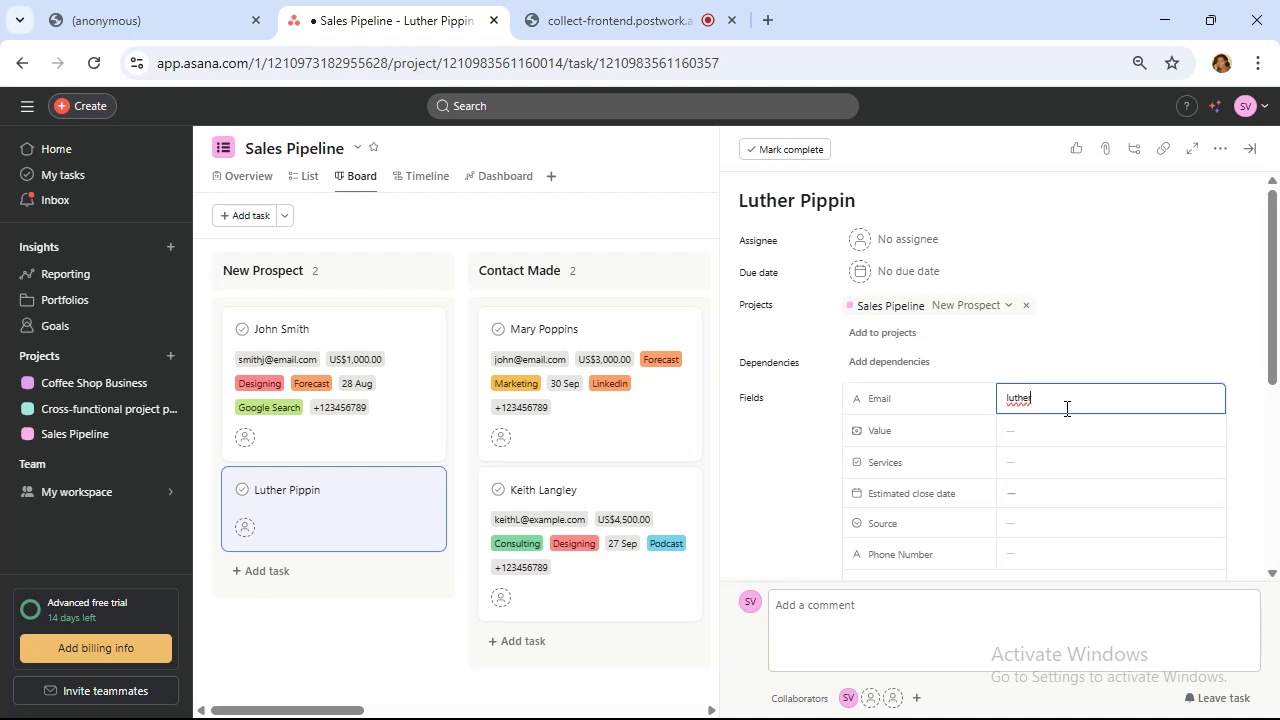 
type(123~email.com)
 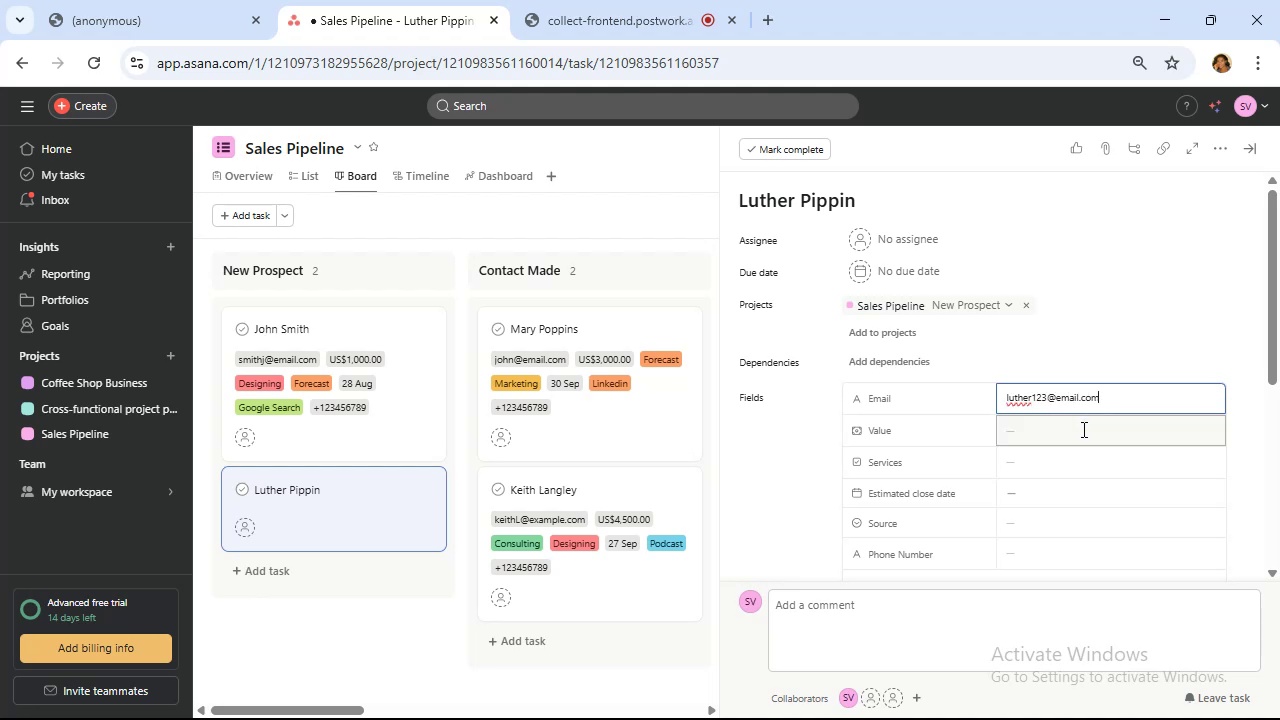 
wait(29.63)
 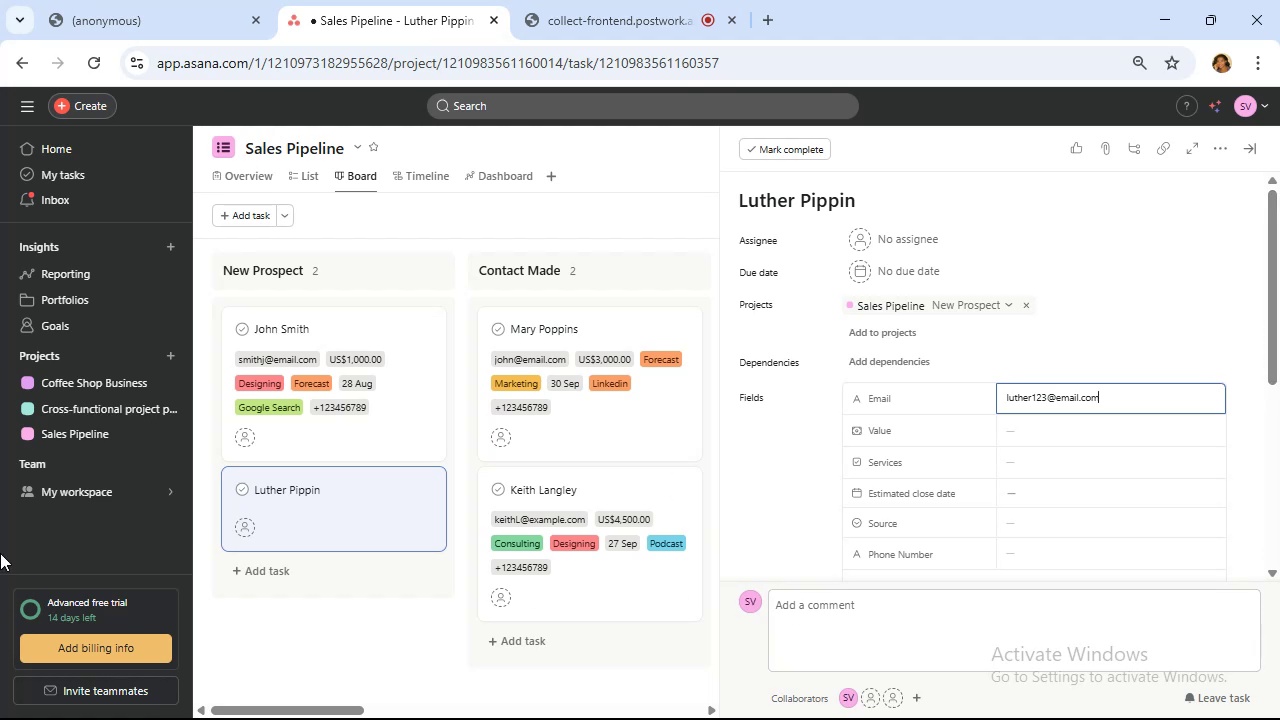 
left_click([1119, 423])
 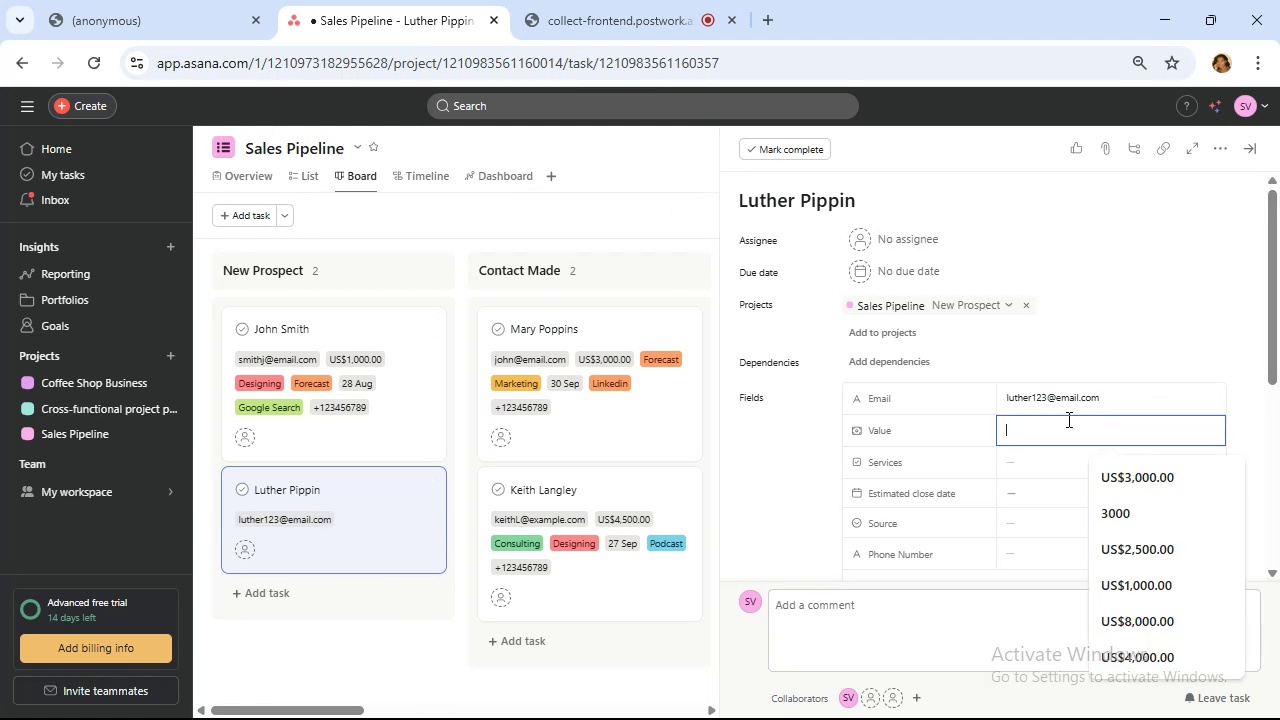 
type(1500)
 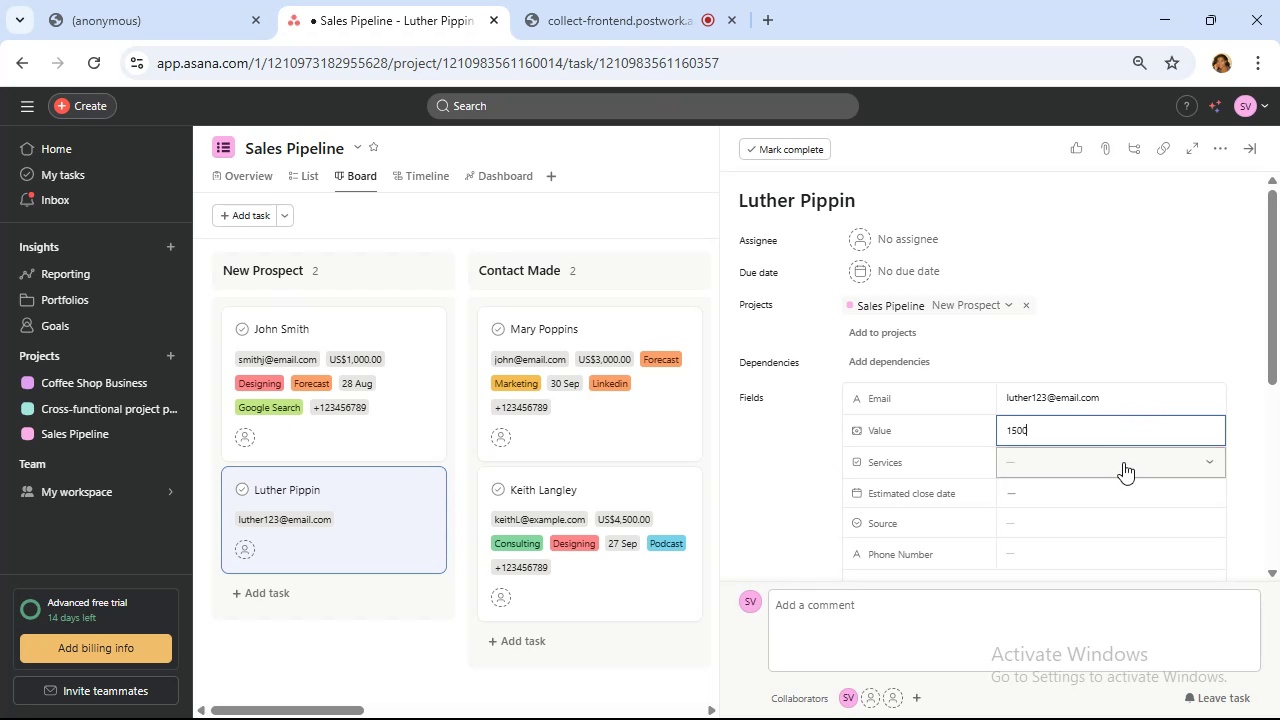 
left_click([1123, 462])
 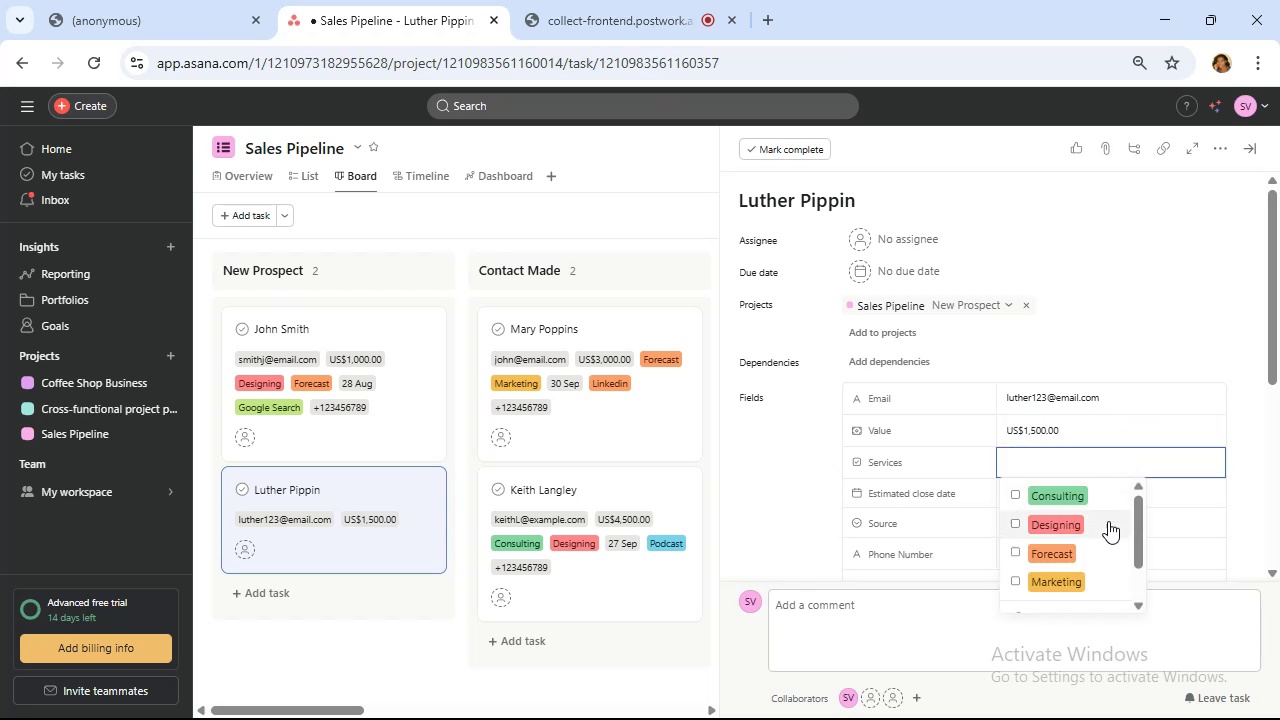 
left_click([1108, 522])
 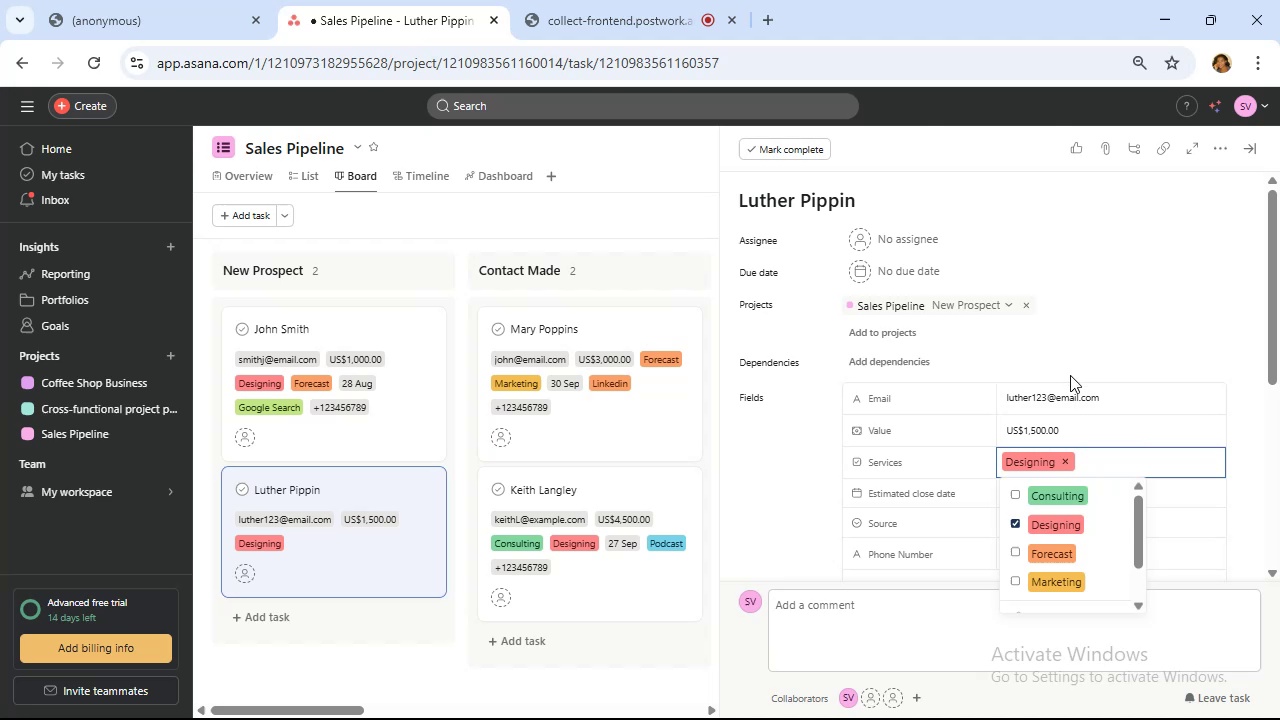 
wait(10.97)
 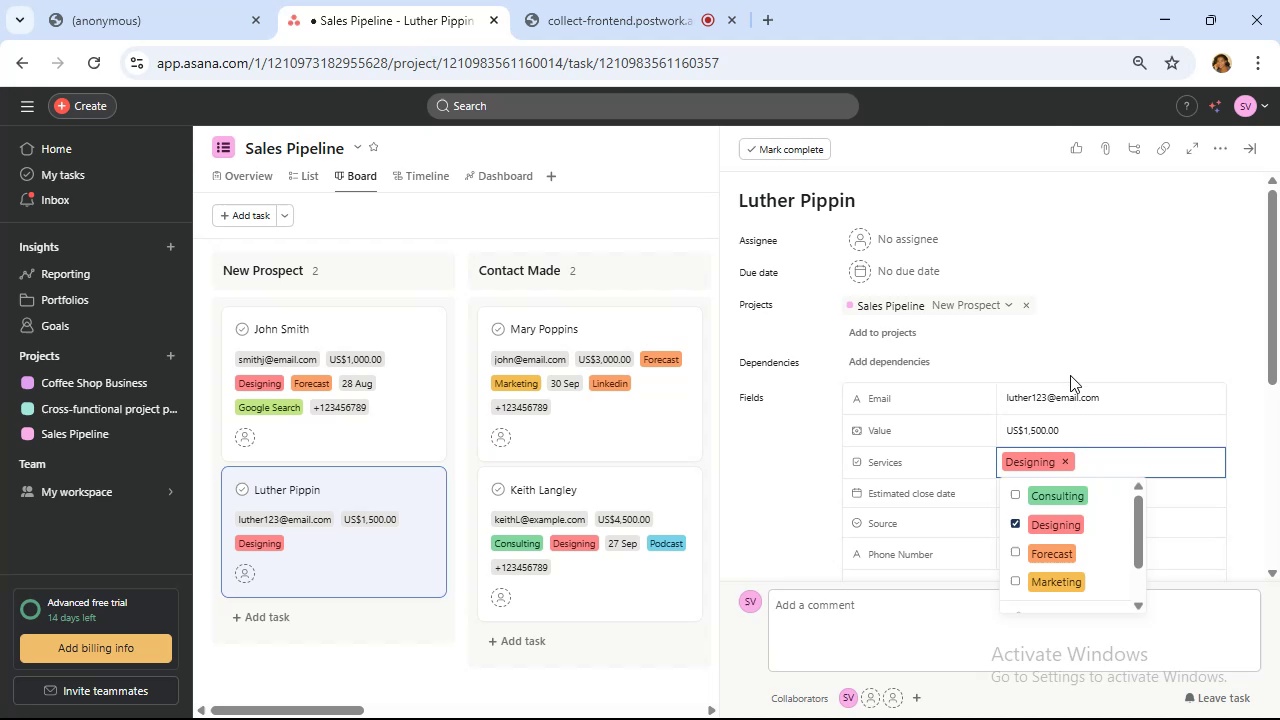 
left_click([1120, 355])
 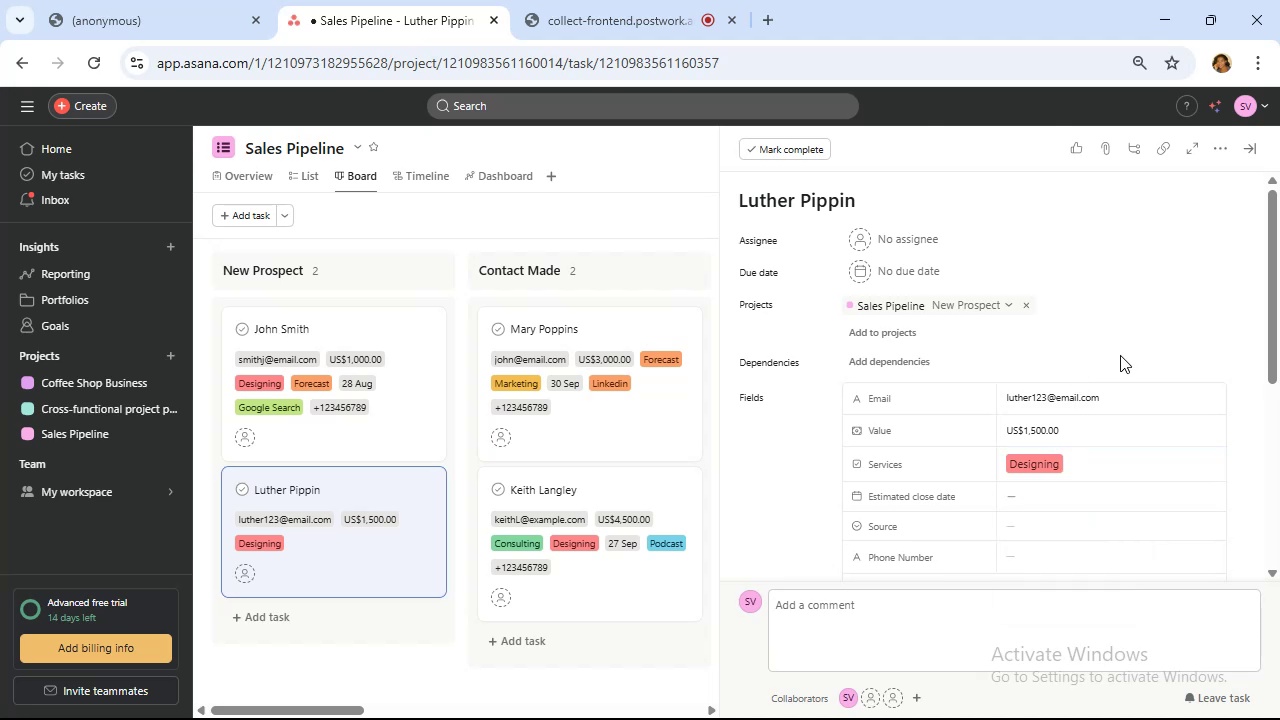 
scroll: coordinate [1120, 355], scroll_direction: down, amount: 1.0
 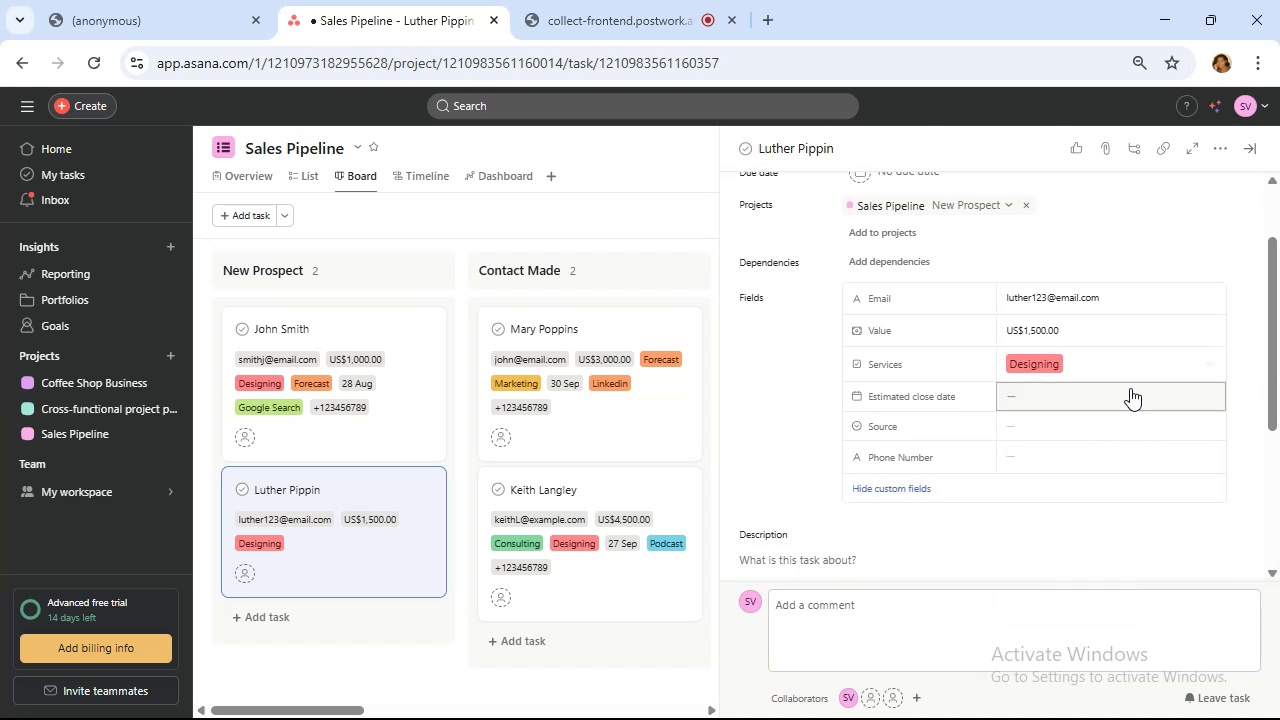 
left_click([1130, 388])
 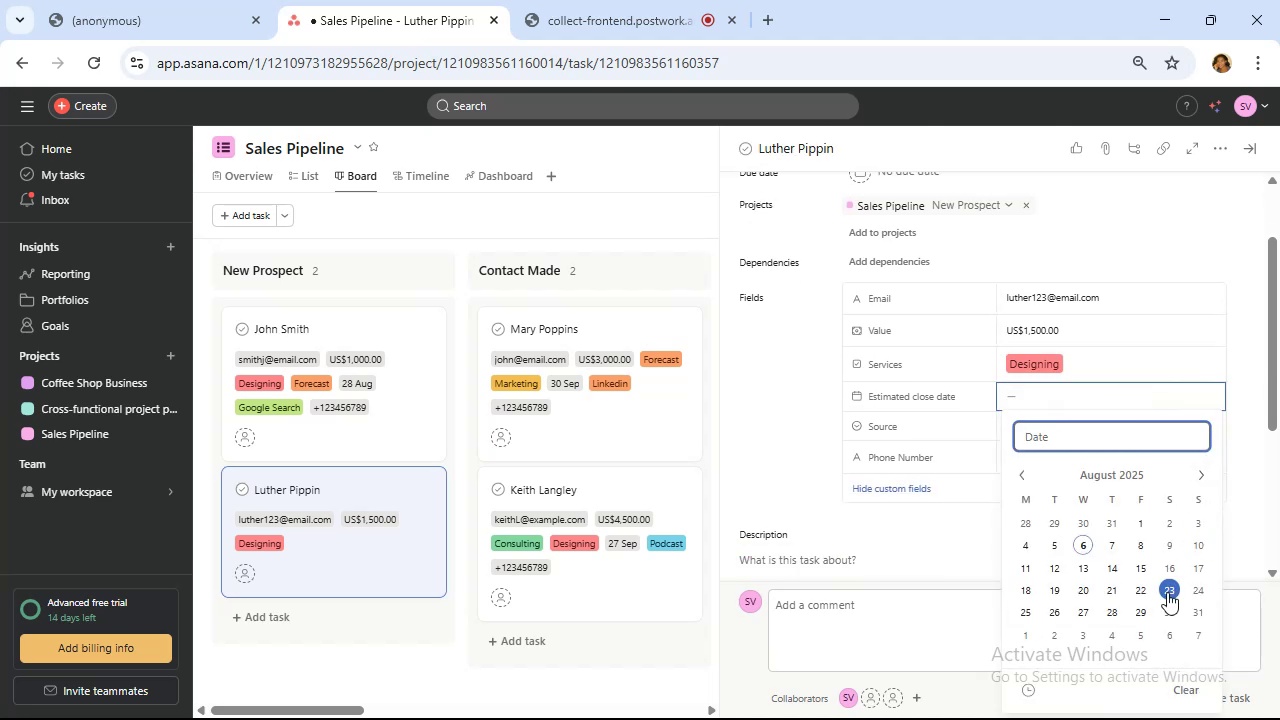 
left_click([1165, 594])
 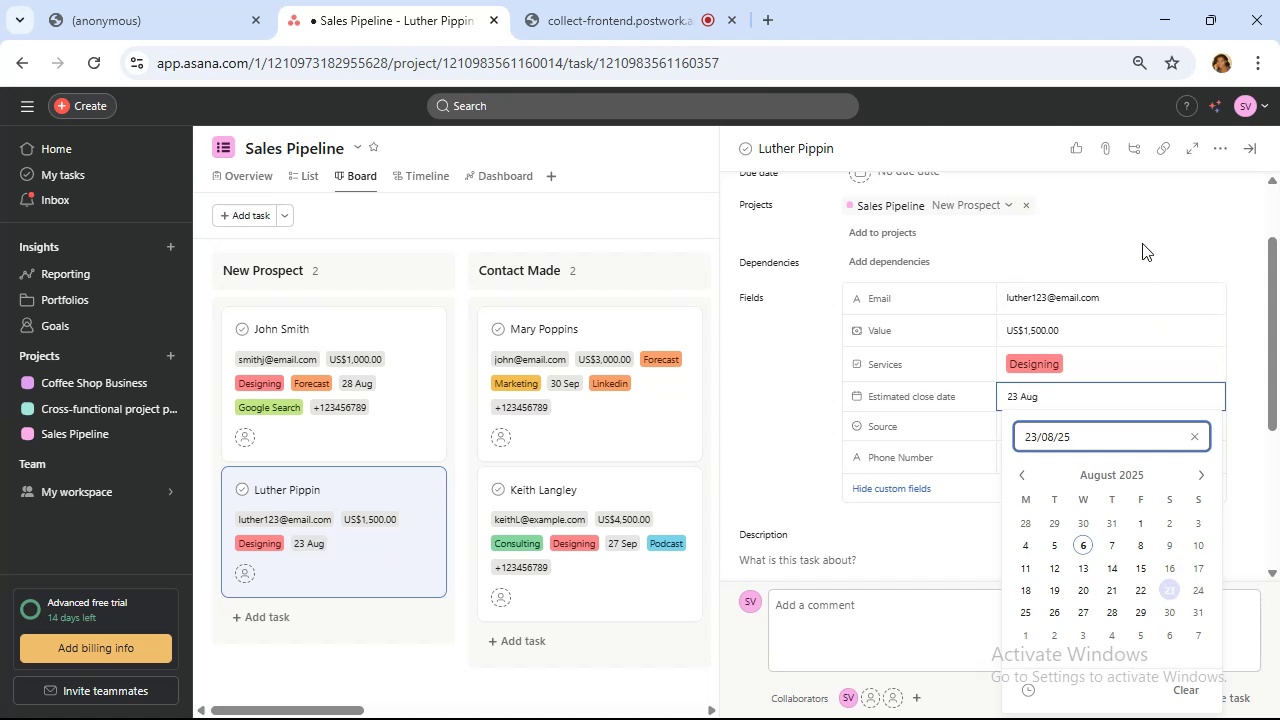 
left_click([1142, 243])
 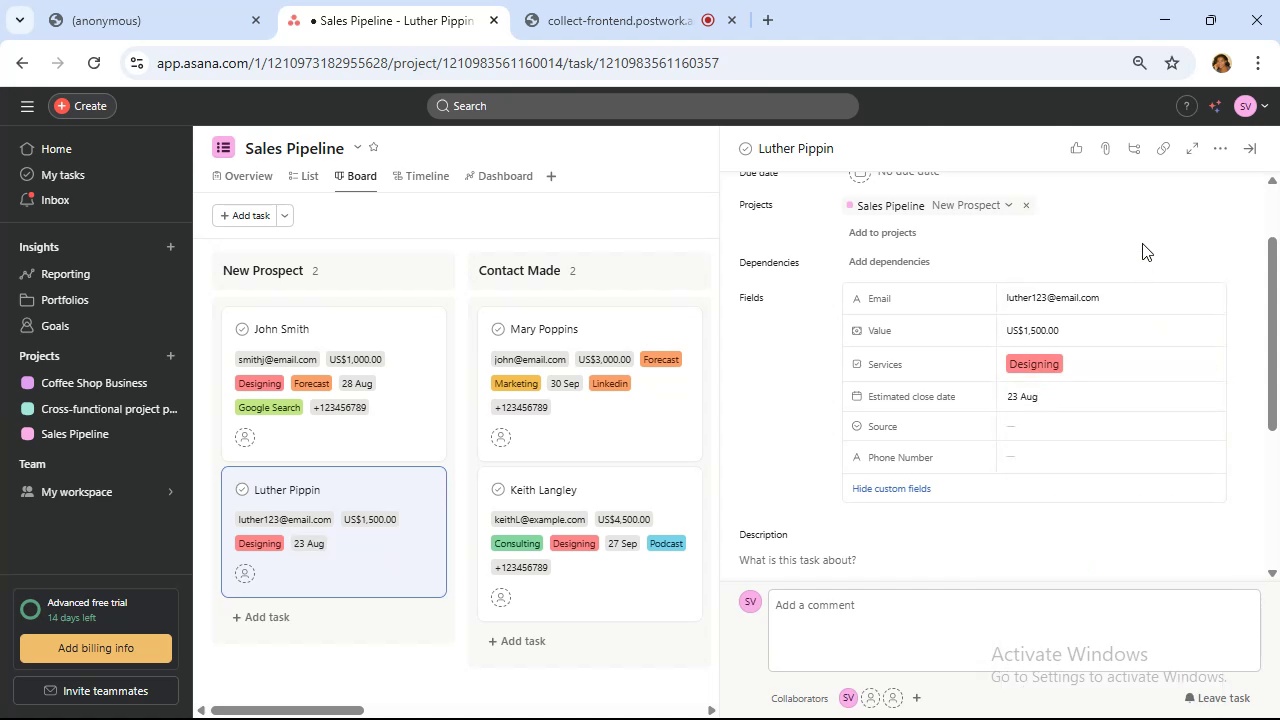 
scroll: coordinate [1142, 243], scroll_direction: down, amount: 2.0
 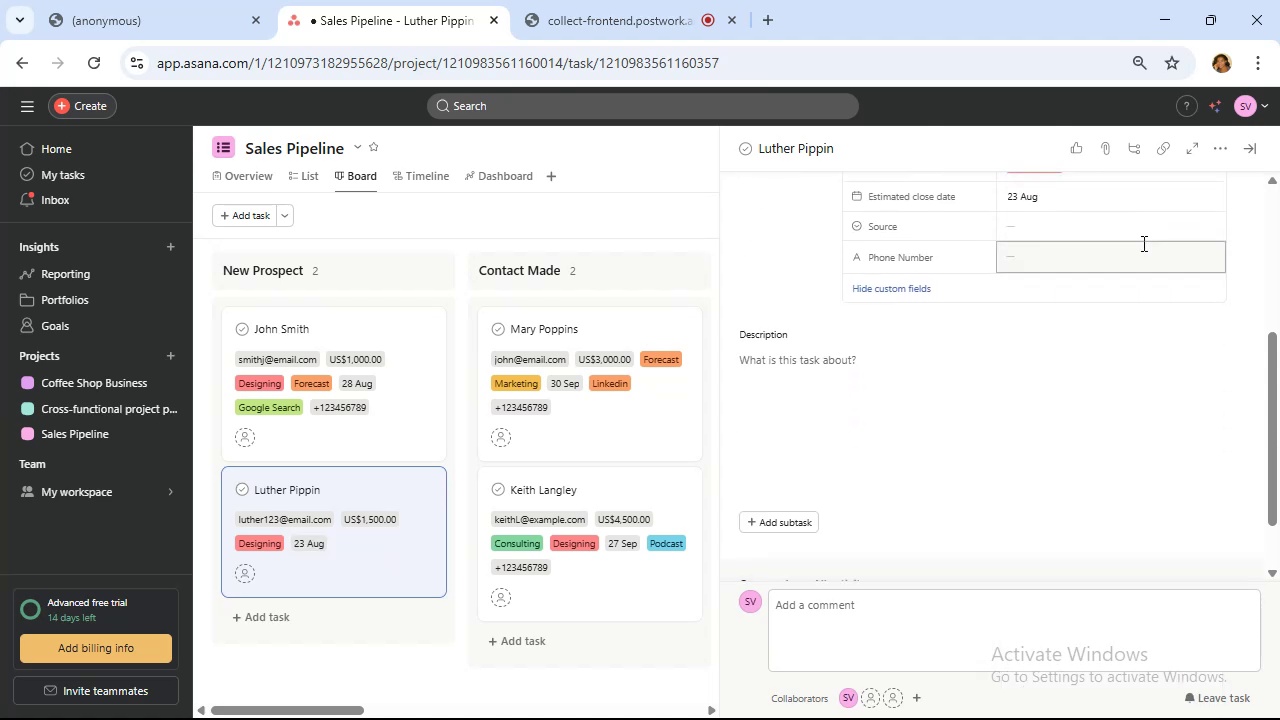 
left_click([1146, 229])
 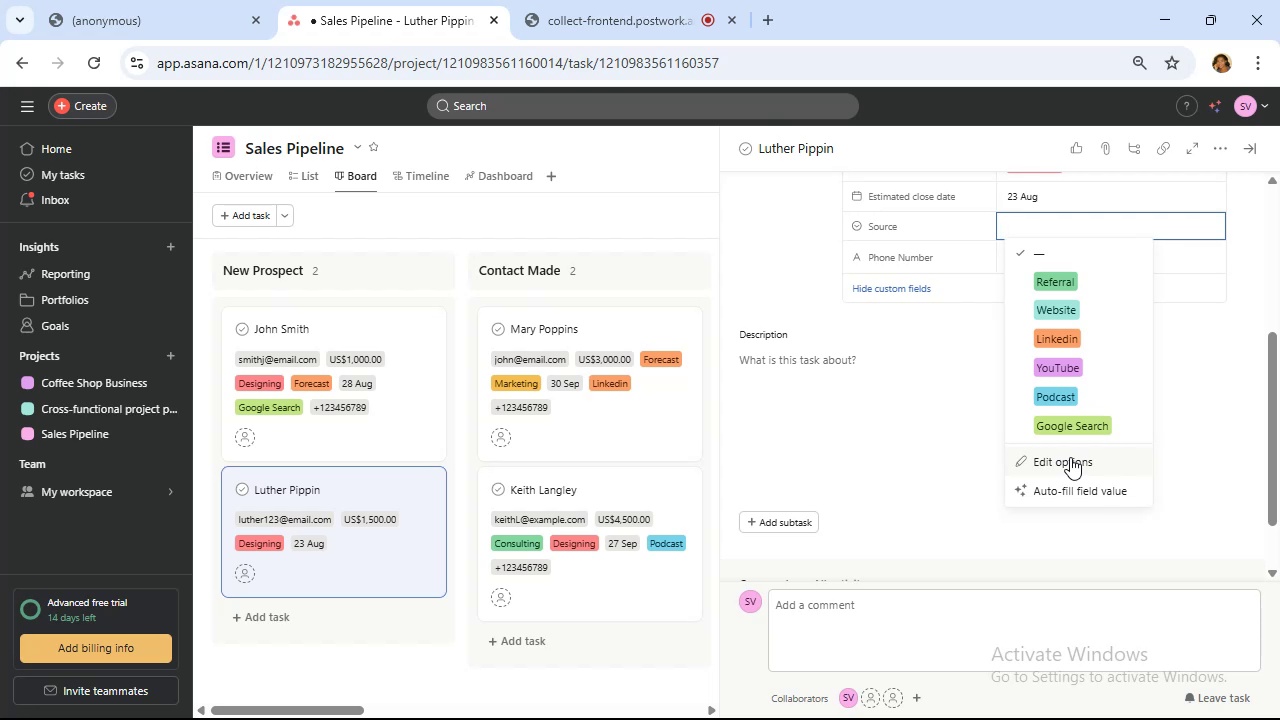 
wait(11.15)
 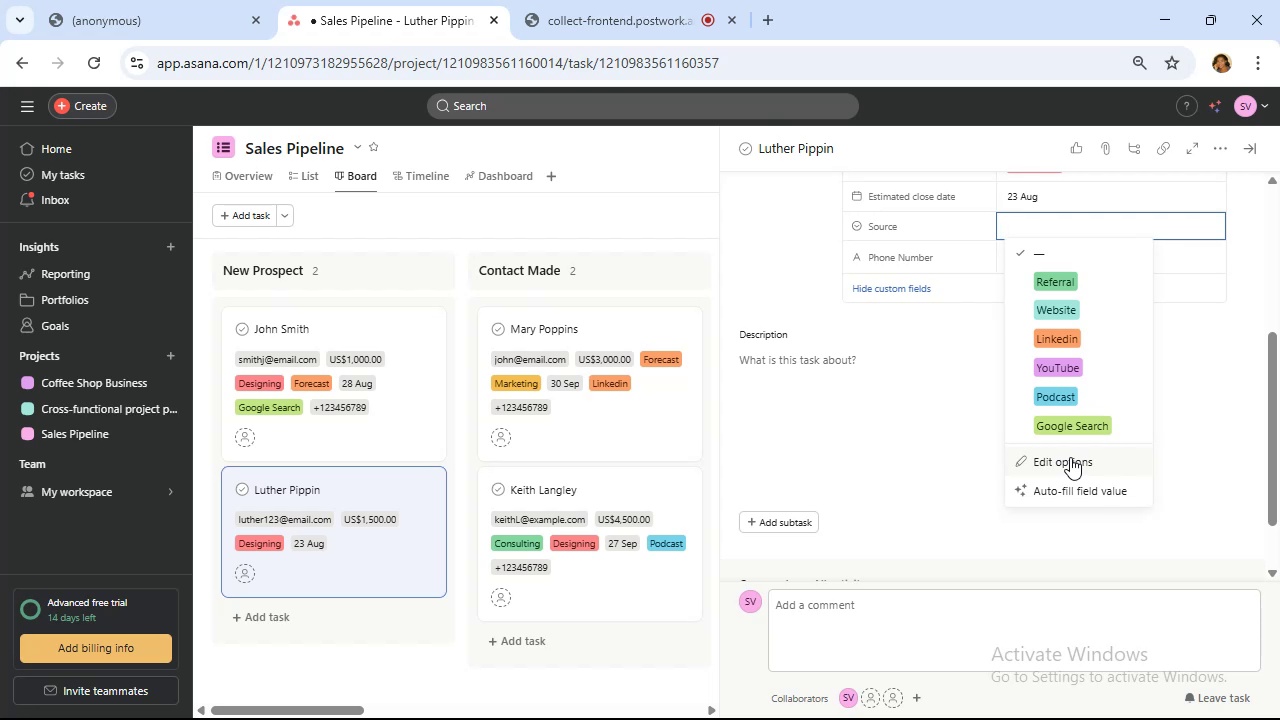 
left_click([1077, 431])
 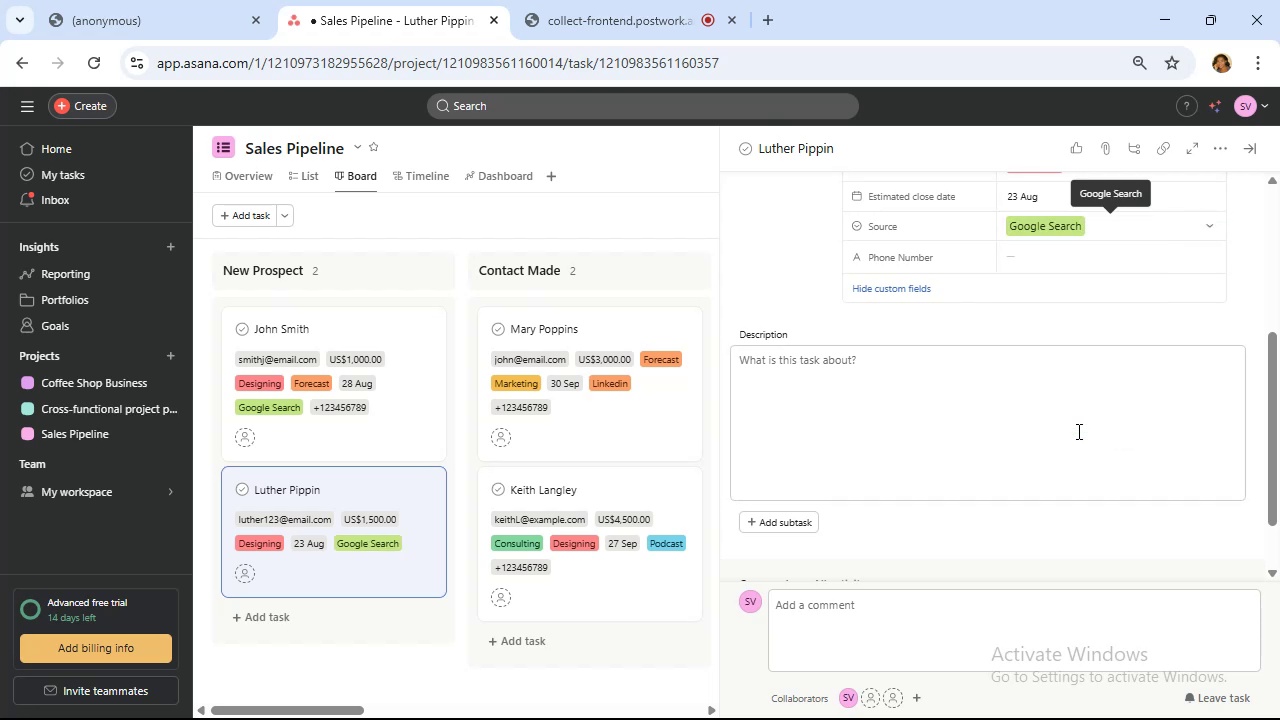 
scroll: coordinate [1077, 431], scroll_direction: up, amount: 1.0
 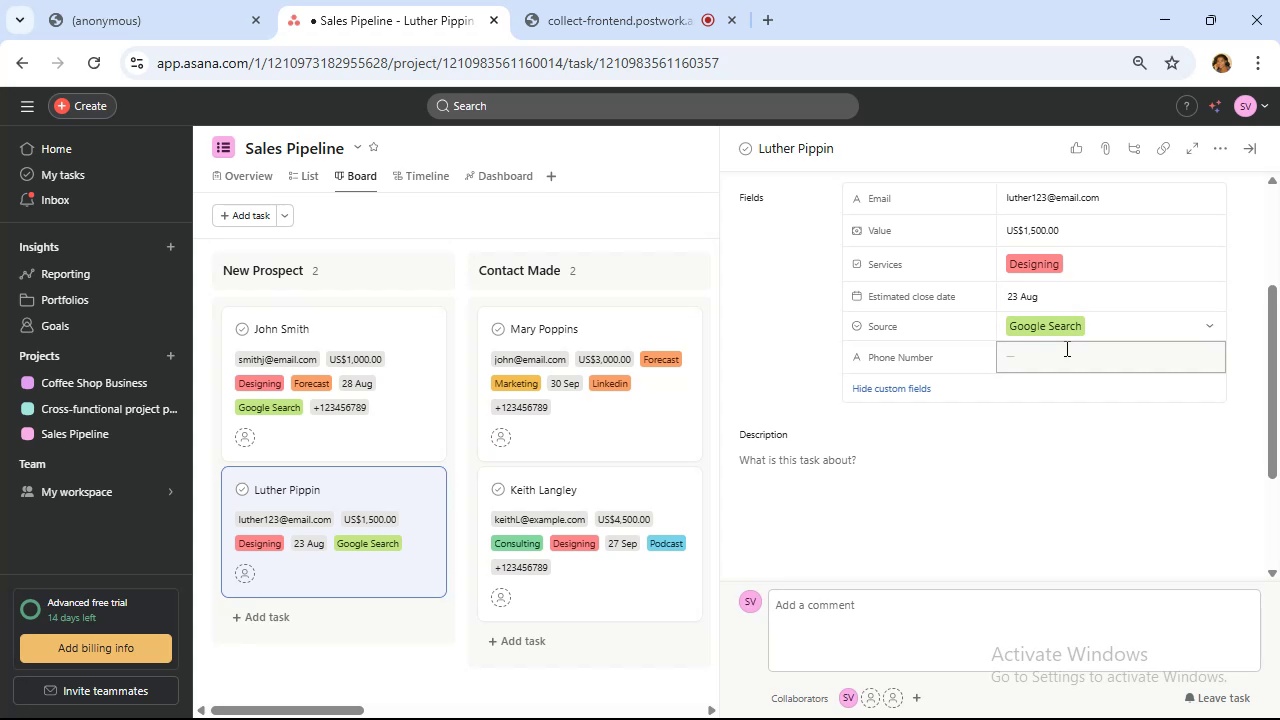 
left_click([1065, 348])
 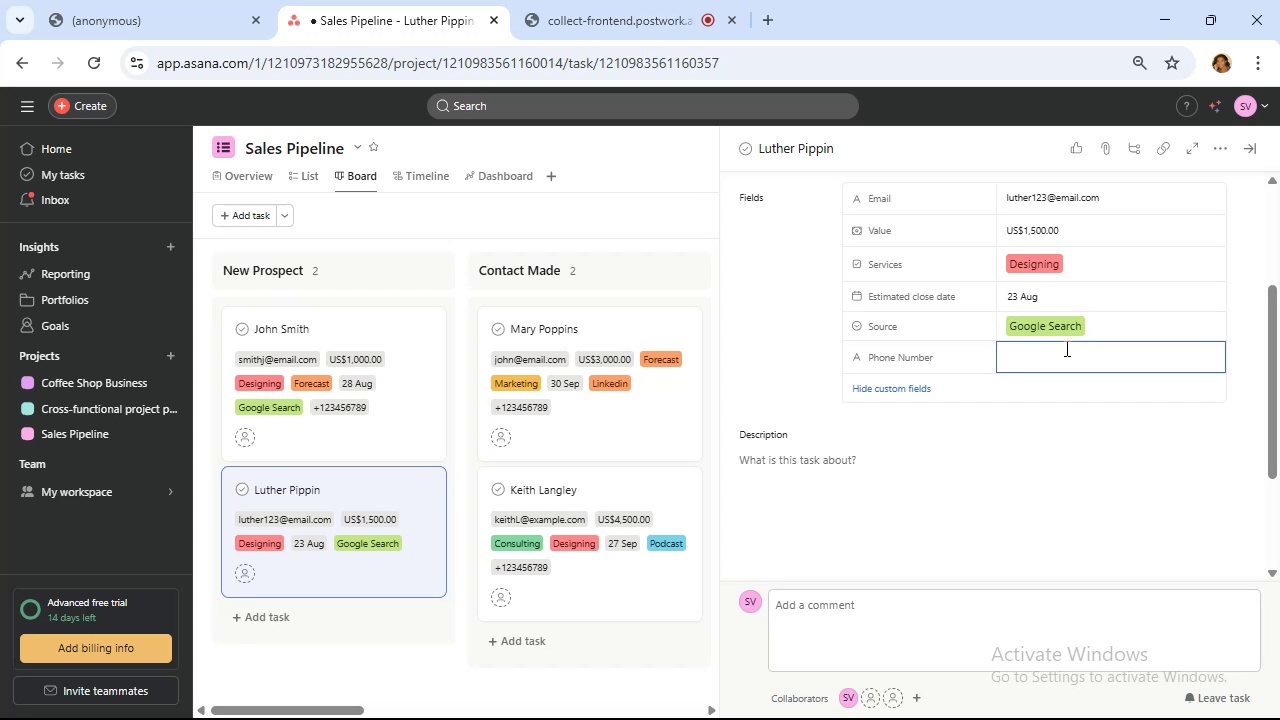 
hold_key(key=ShiftLeft, duration=0.56)
 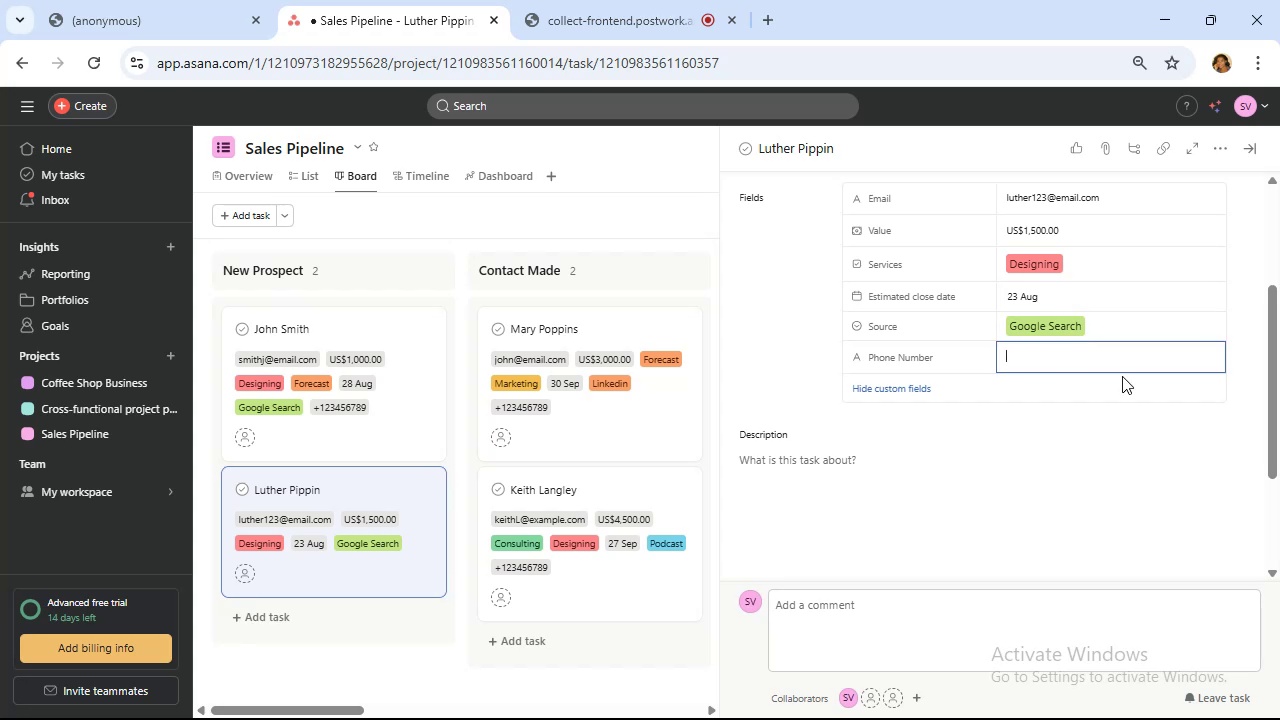 
type(+44512345678)
 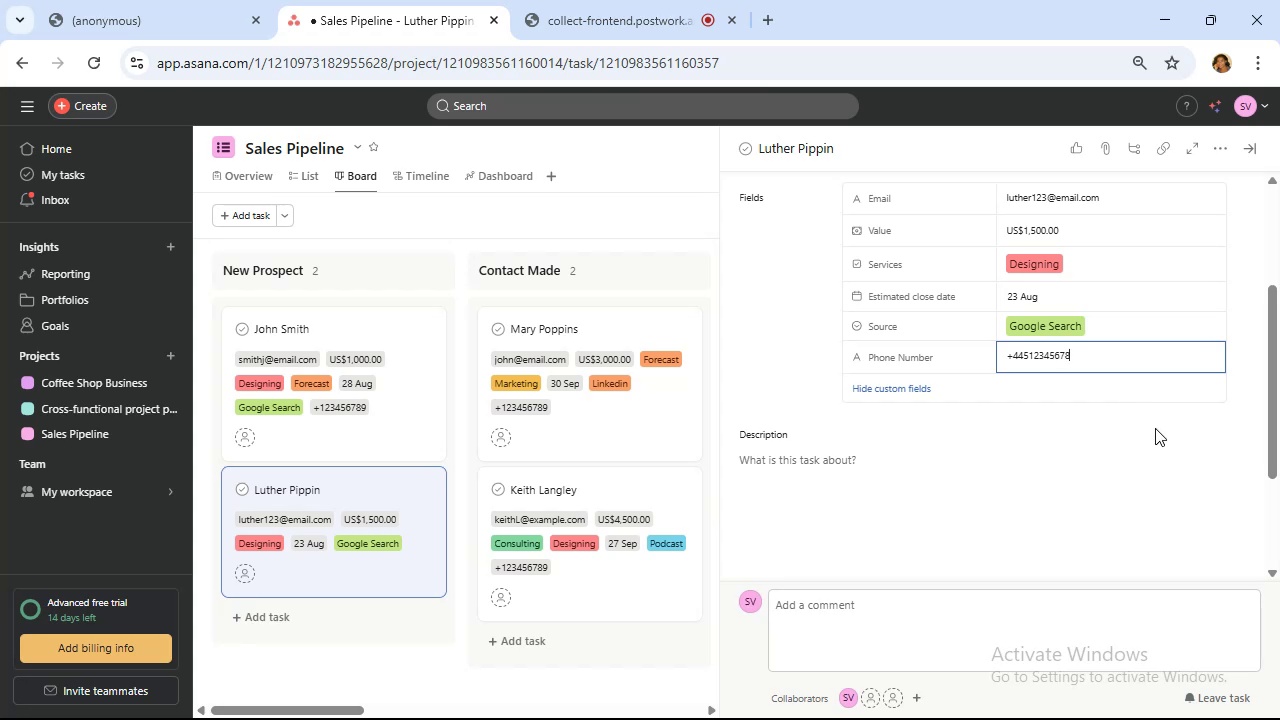 
left_click([1160, 442])
 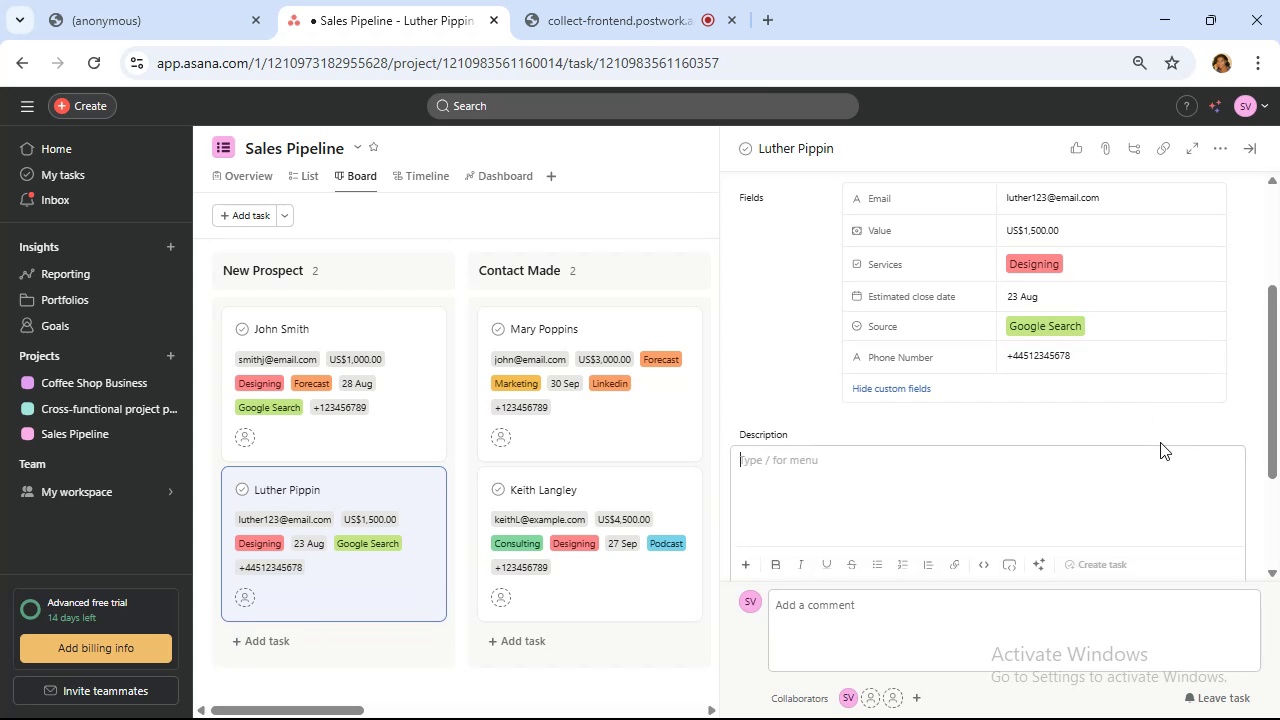 
scroll: coordinate [1160, 442], scroll_direction: up, amount: 2.0
 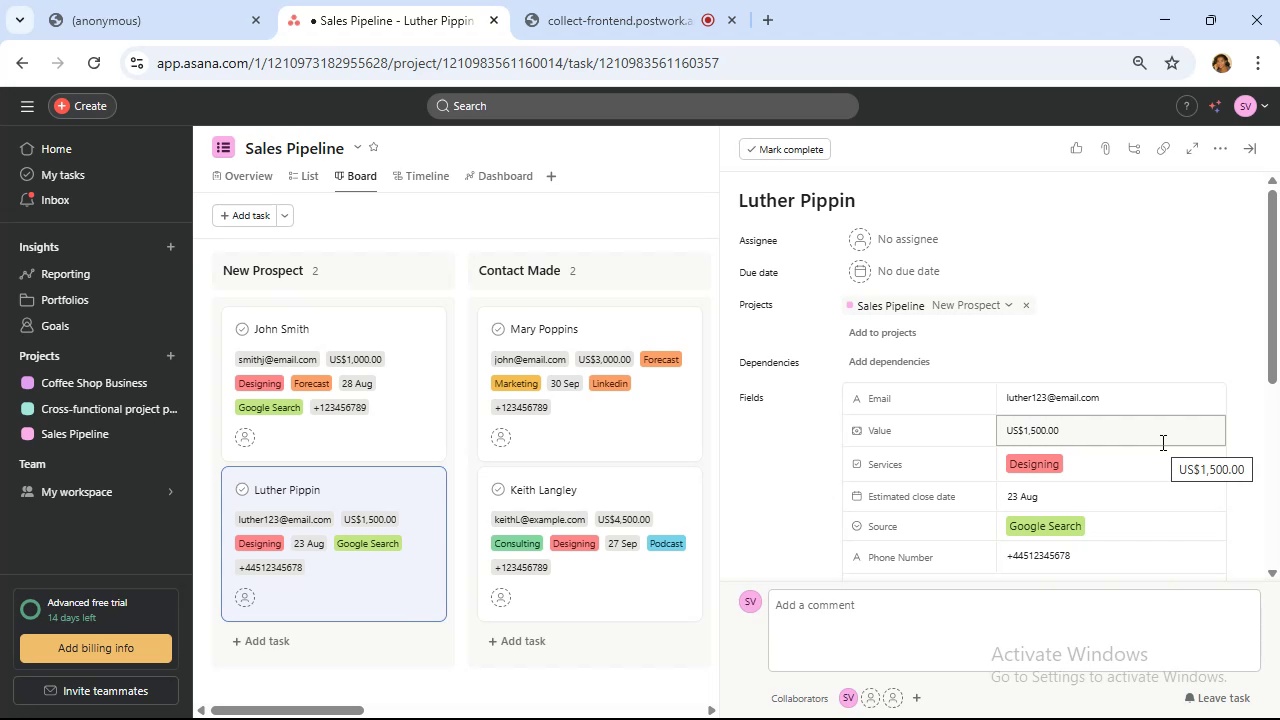 
wait(8.47)
 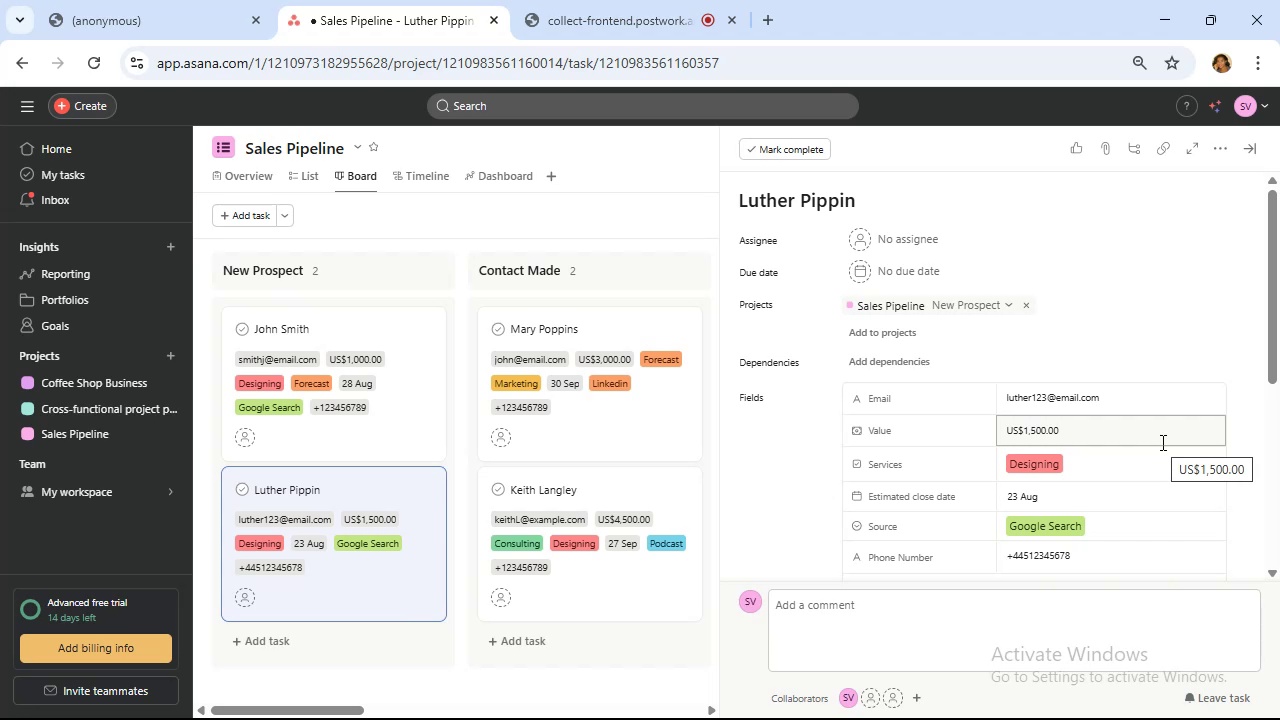 
left_click([1244, 153])
 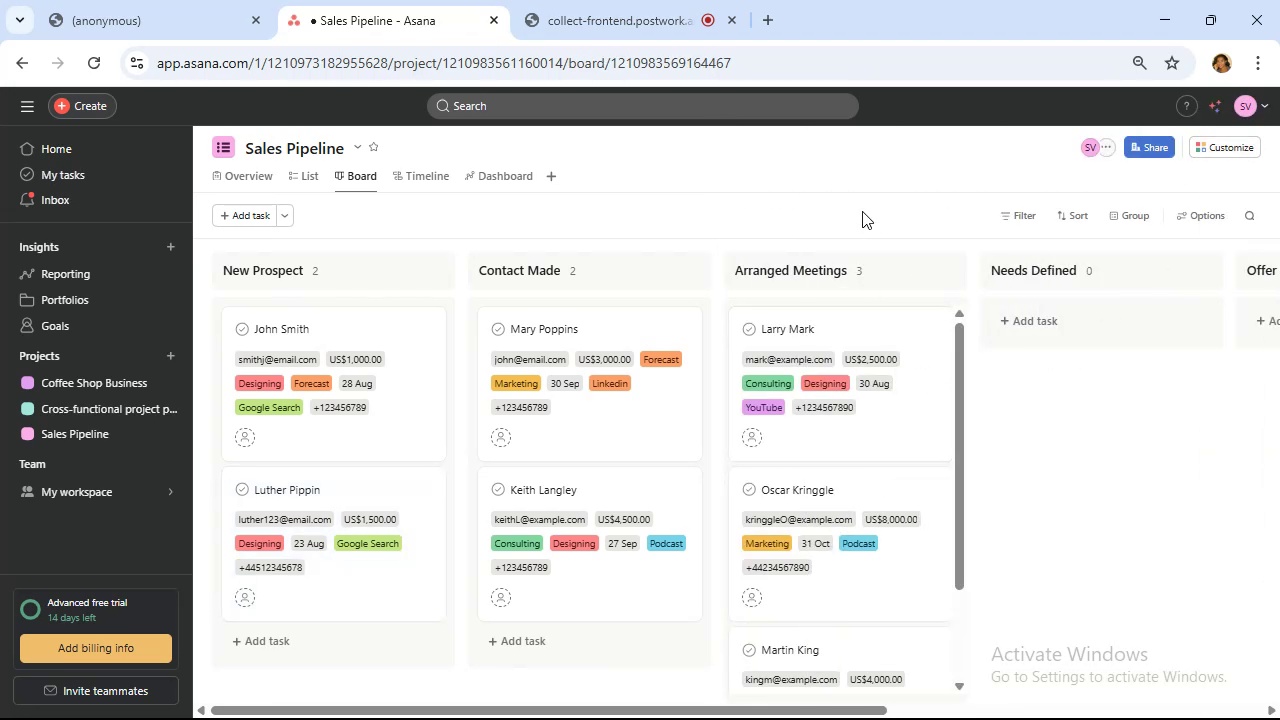 
scroll: coordinate [862, 211], scroll_direction: down, amount: 1.0
 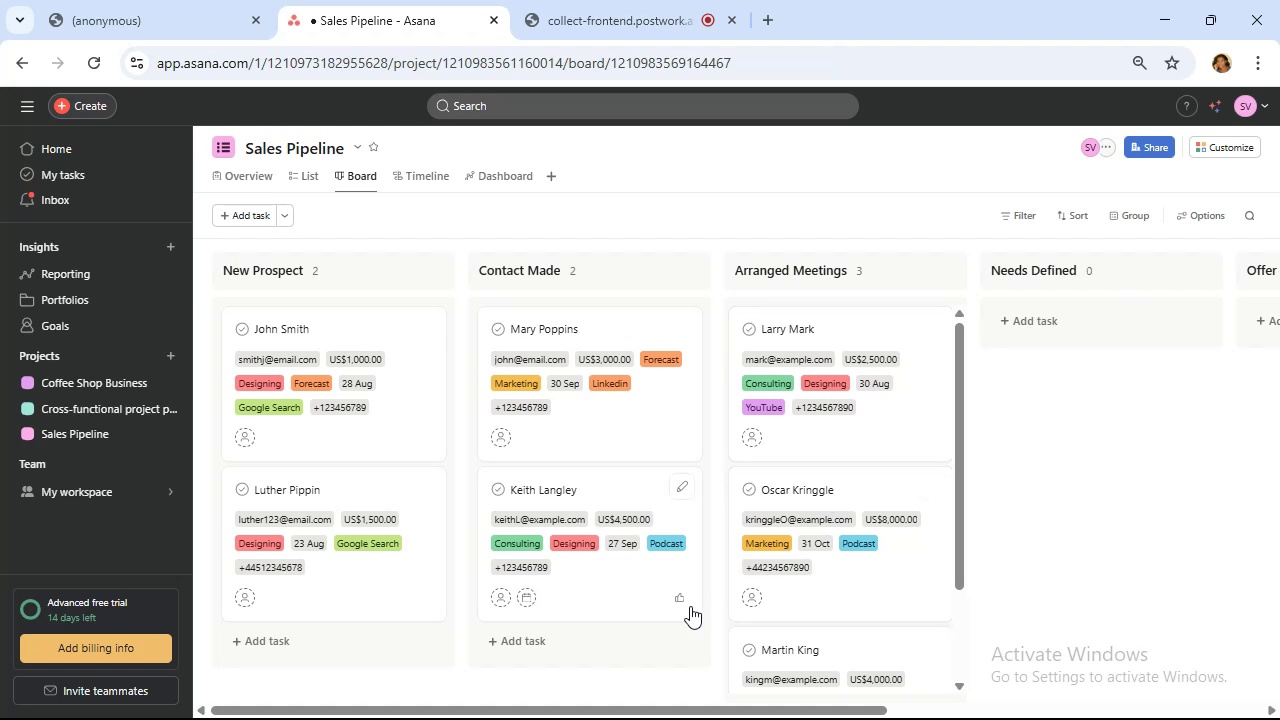 
left_click([600, 639])
 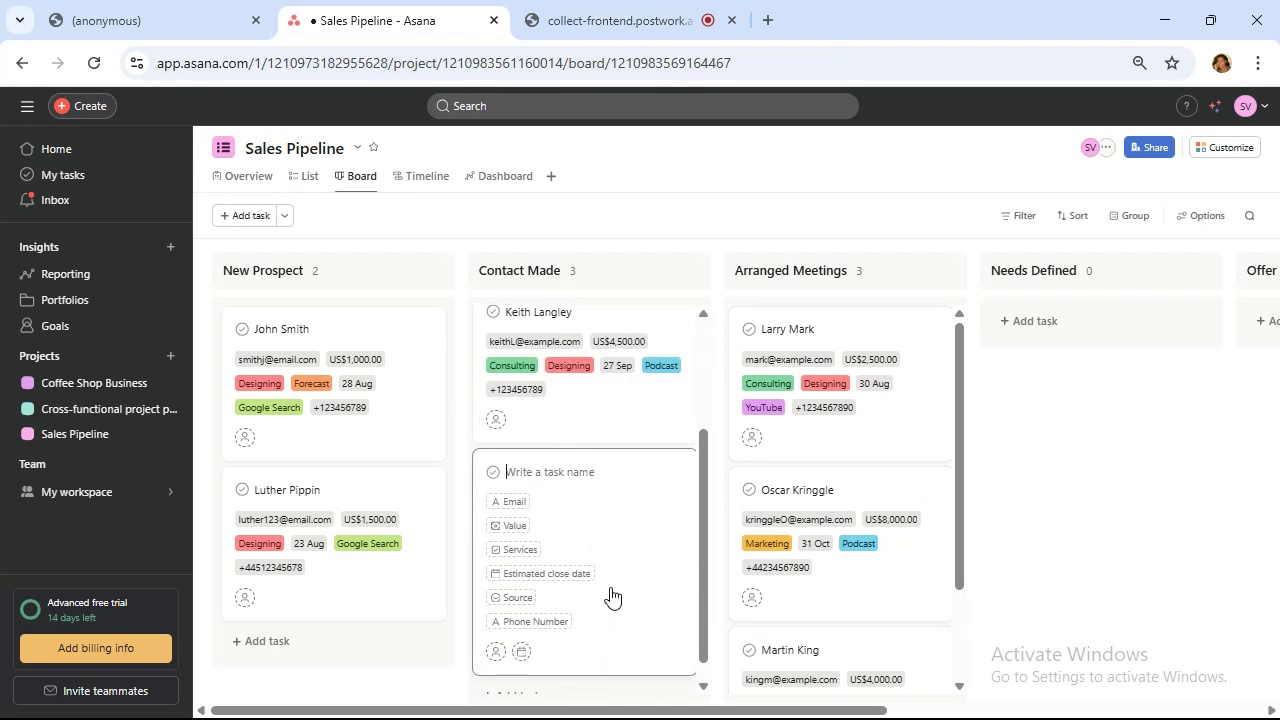 
type(Elsa B)
 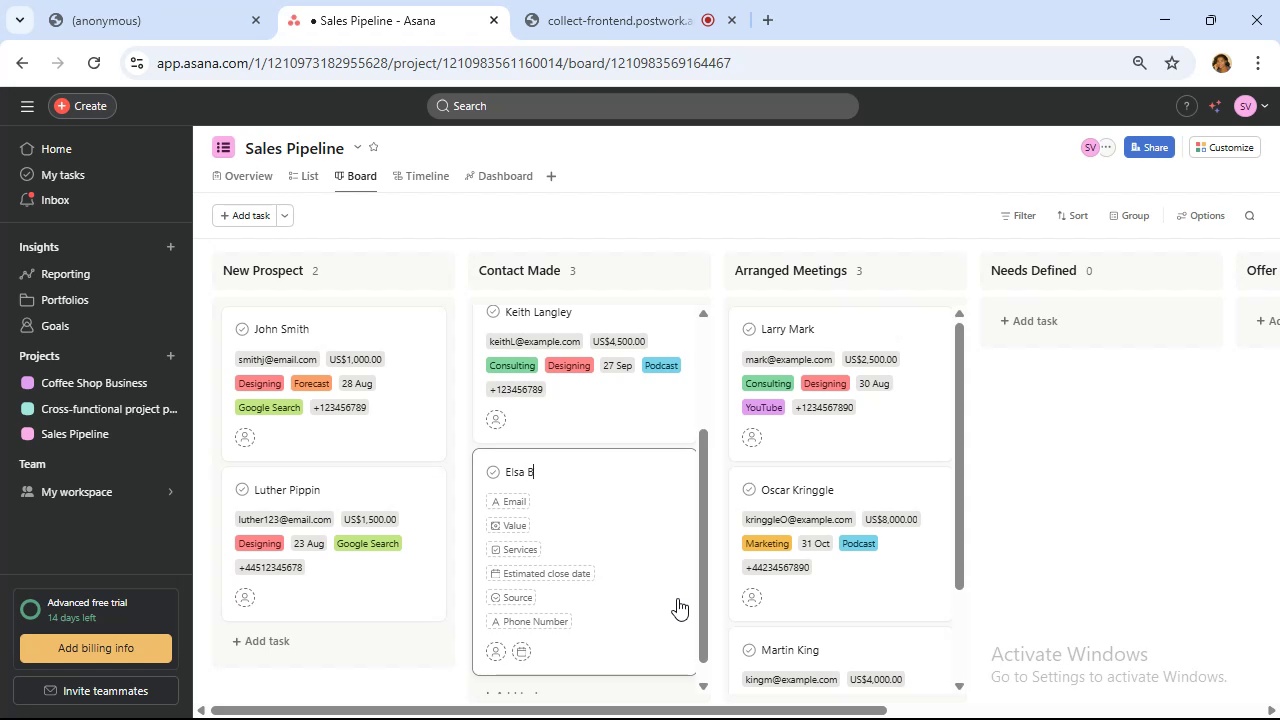 
wait(7.94)
 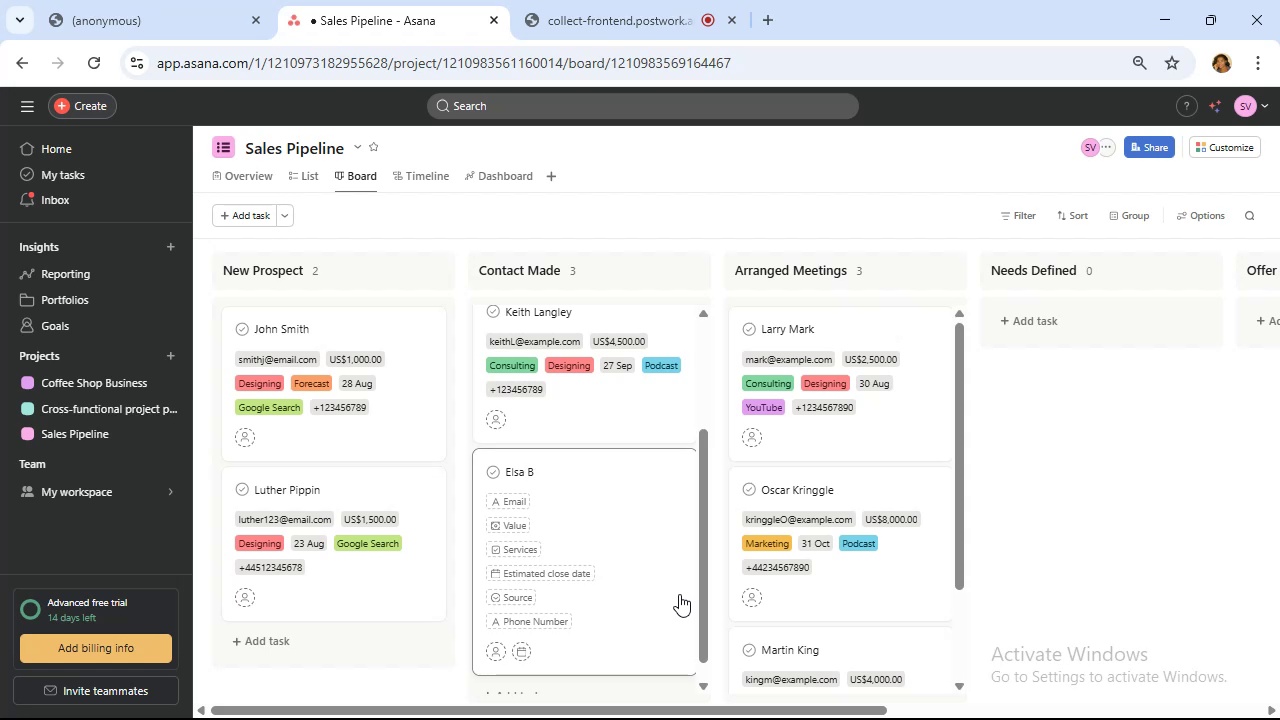 
type(room)
 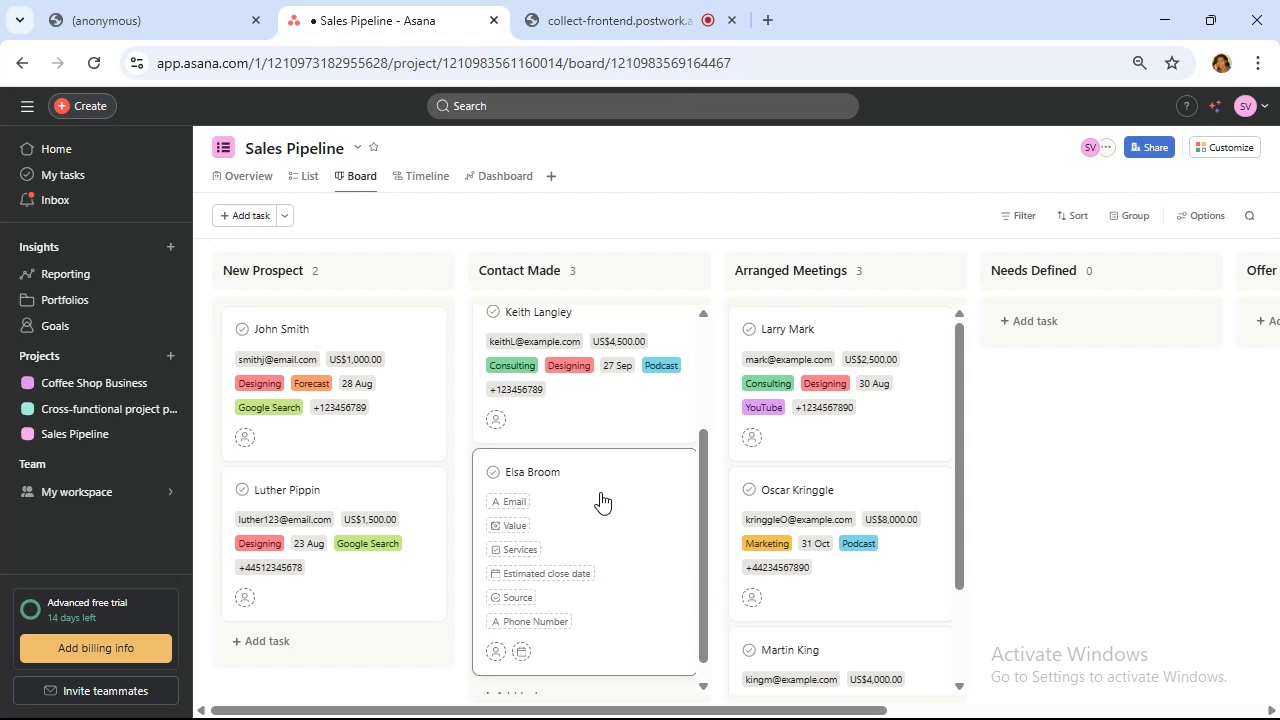 
left_click([599, 492])
 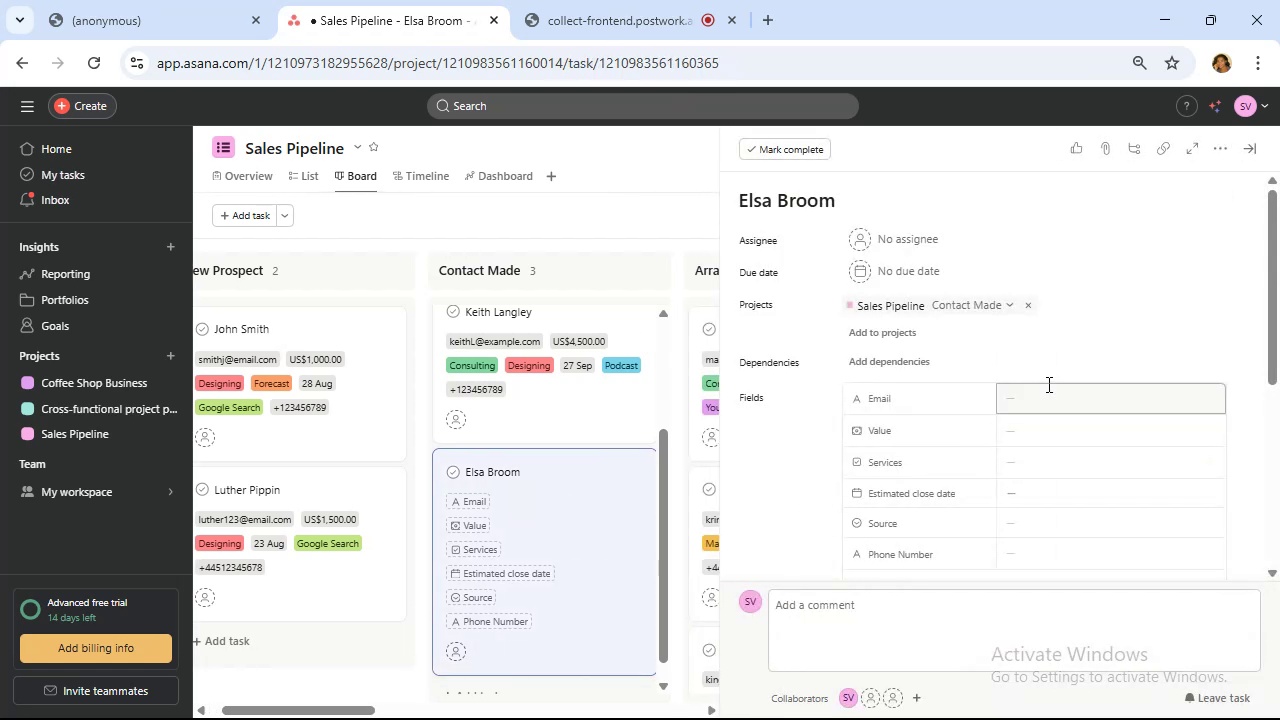 
left_click([1054, 392])
 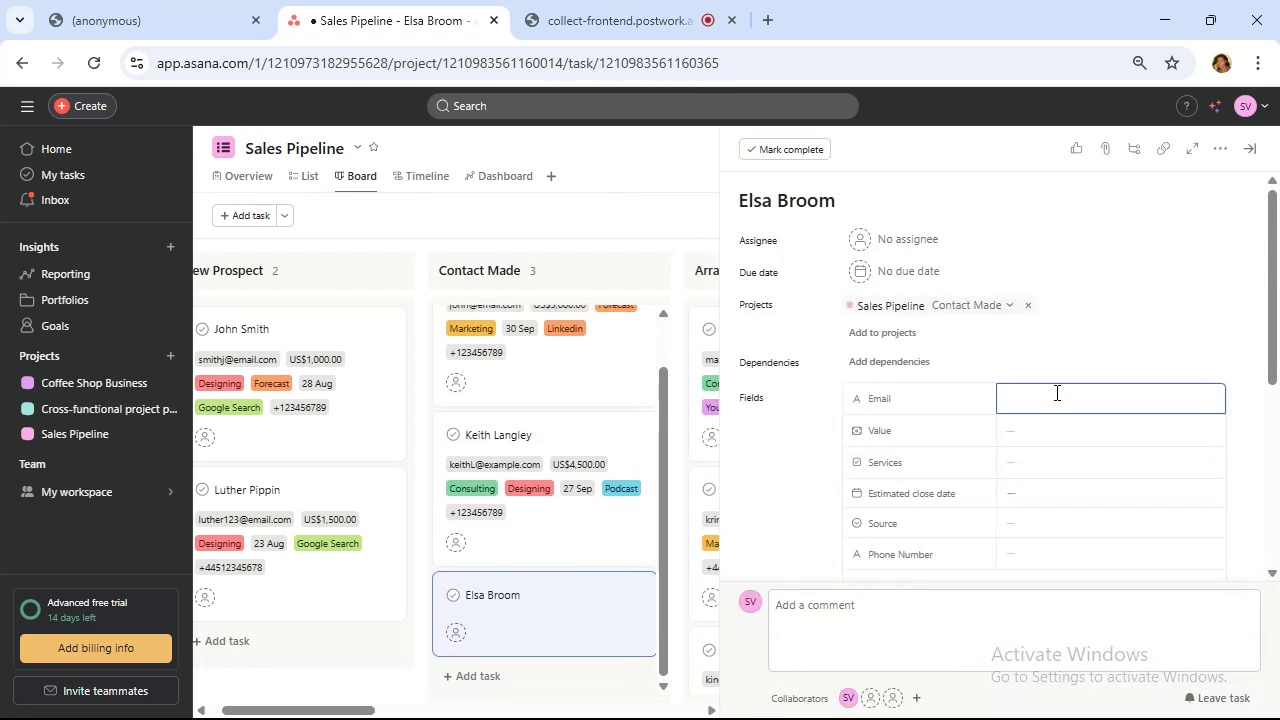 
type(broome~examplewebsit.com)
 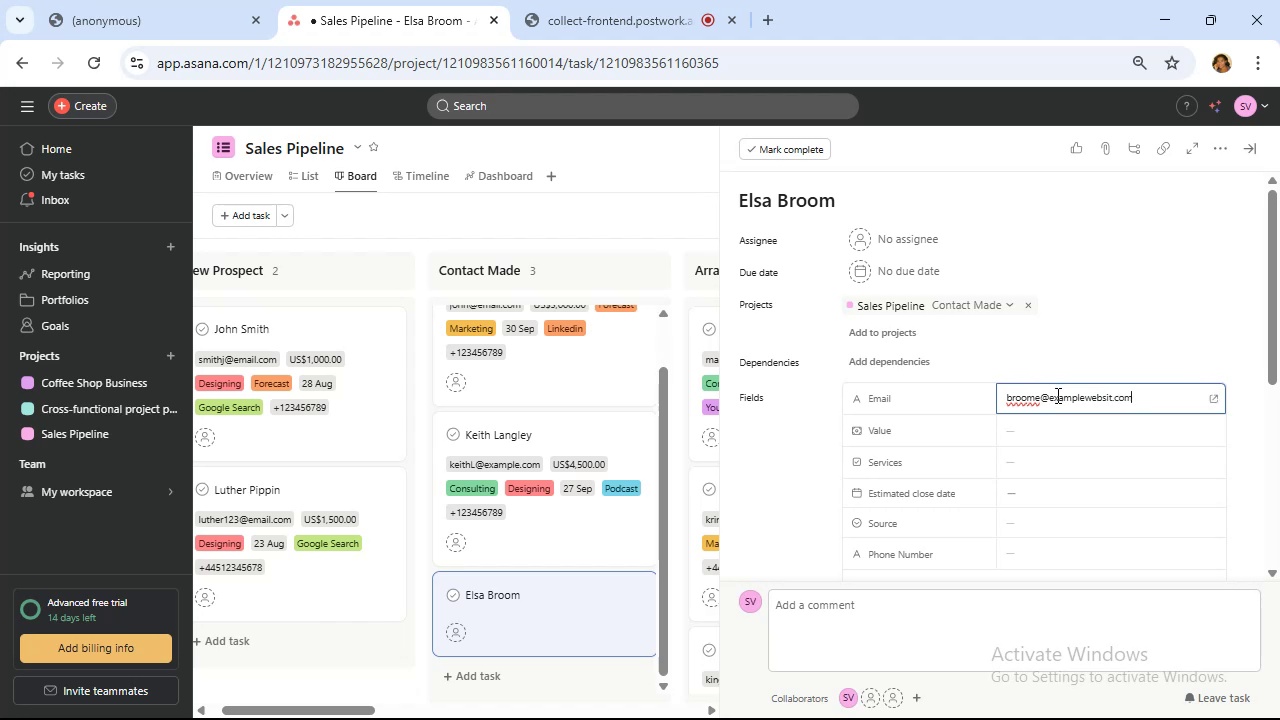 
key(ArrowLeft)
 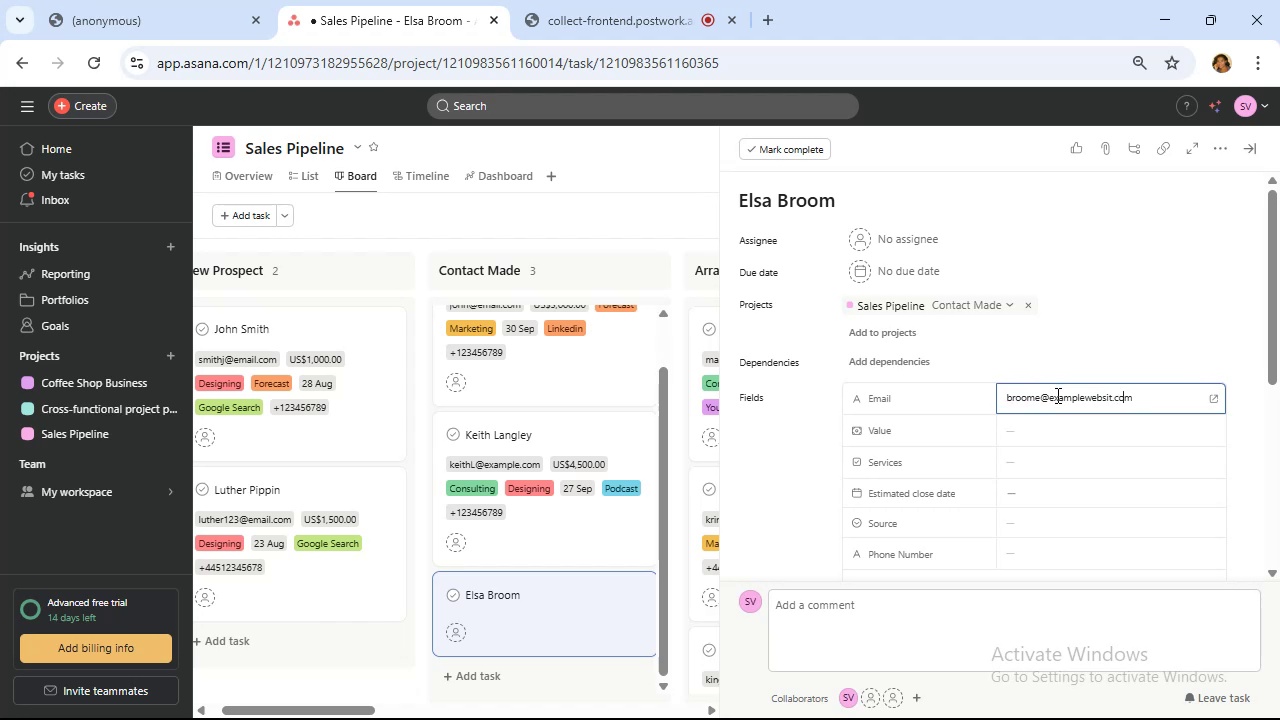 
key(ArrowLeft)
 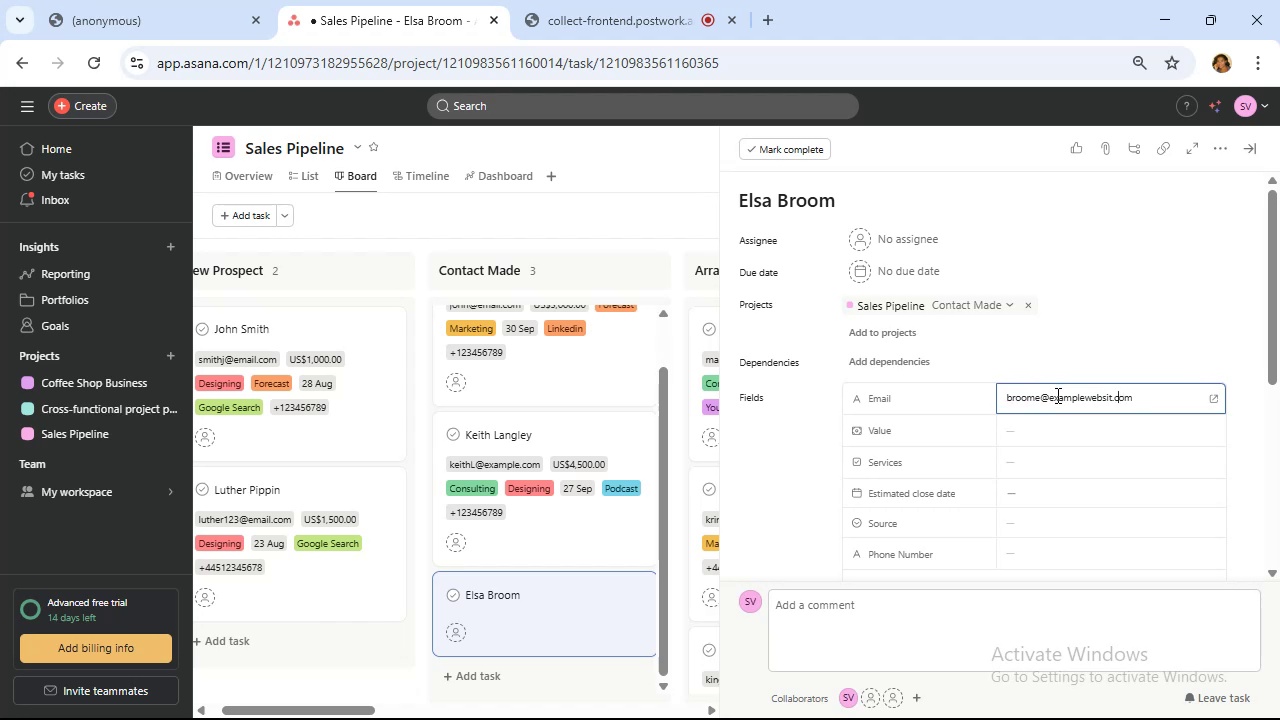 
key(ArrowLeft)
 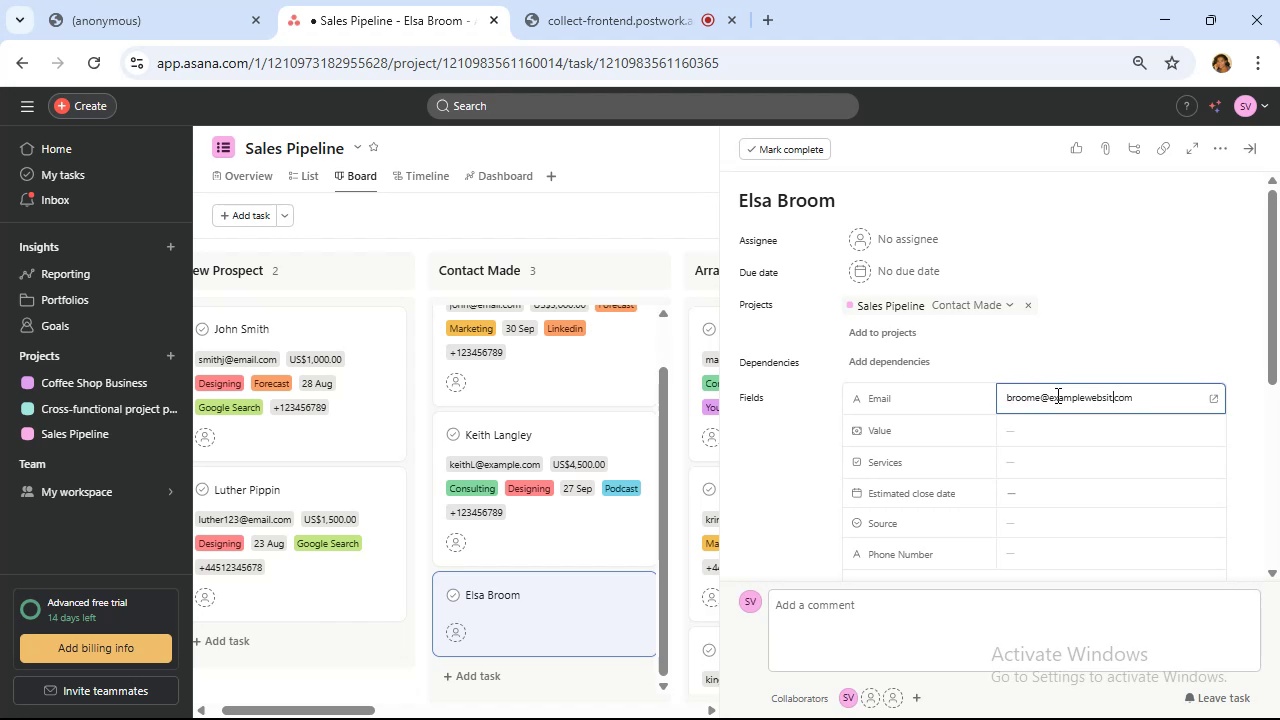 
key(ArrowLeft)
 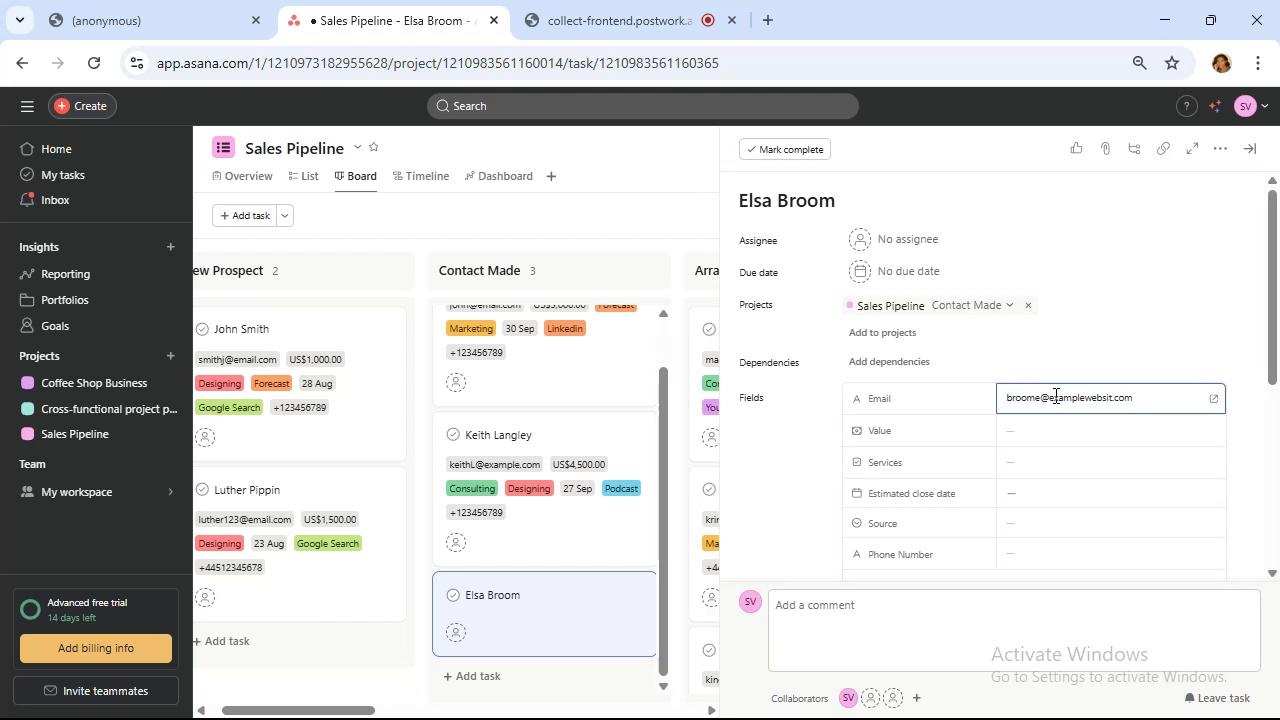 
key(E)
 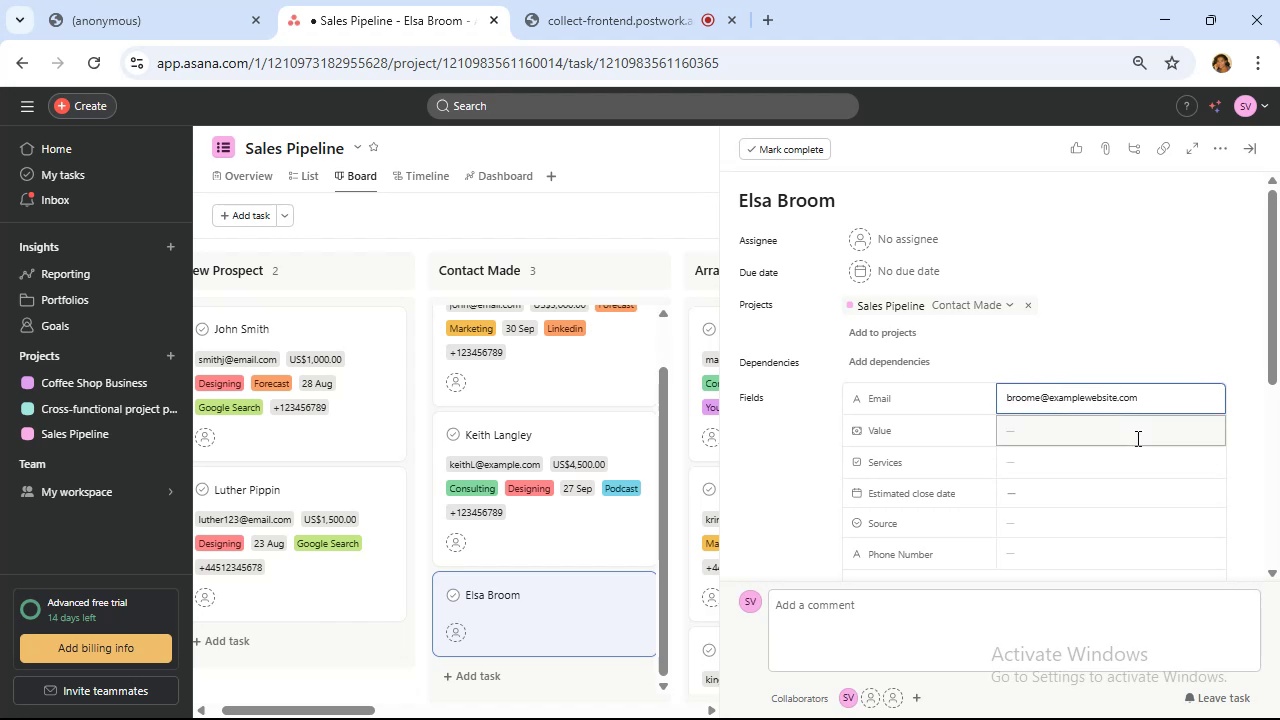 
left_click([1132, 434])
 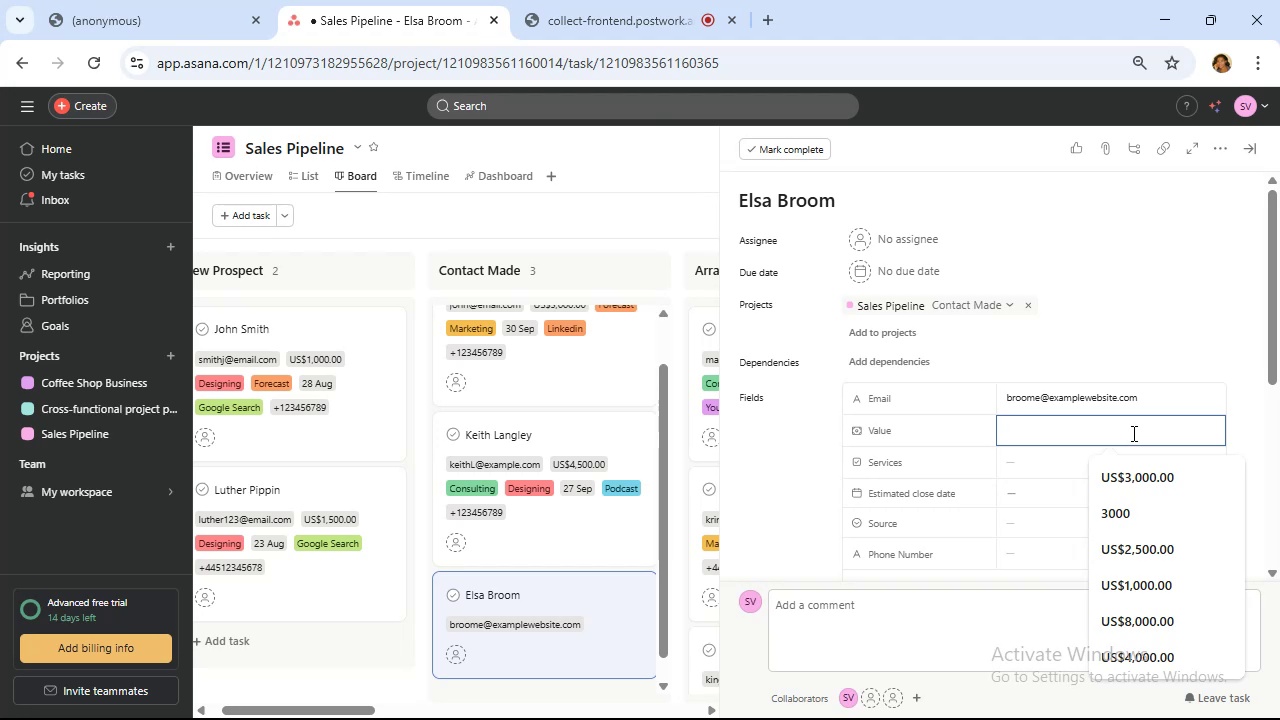 
type(5000)
 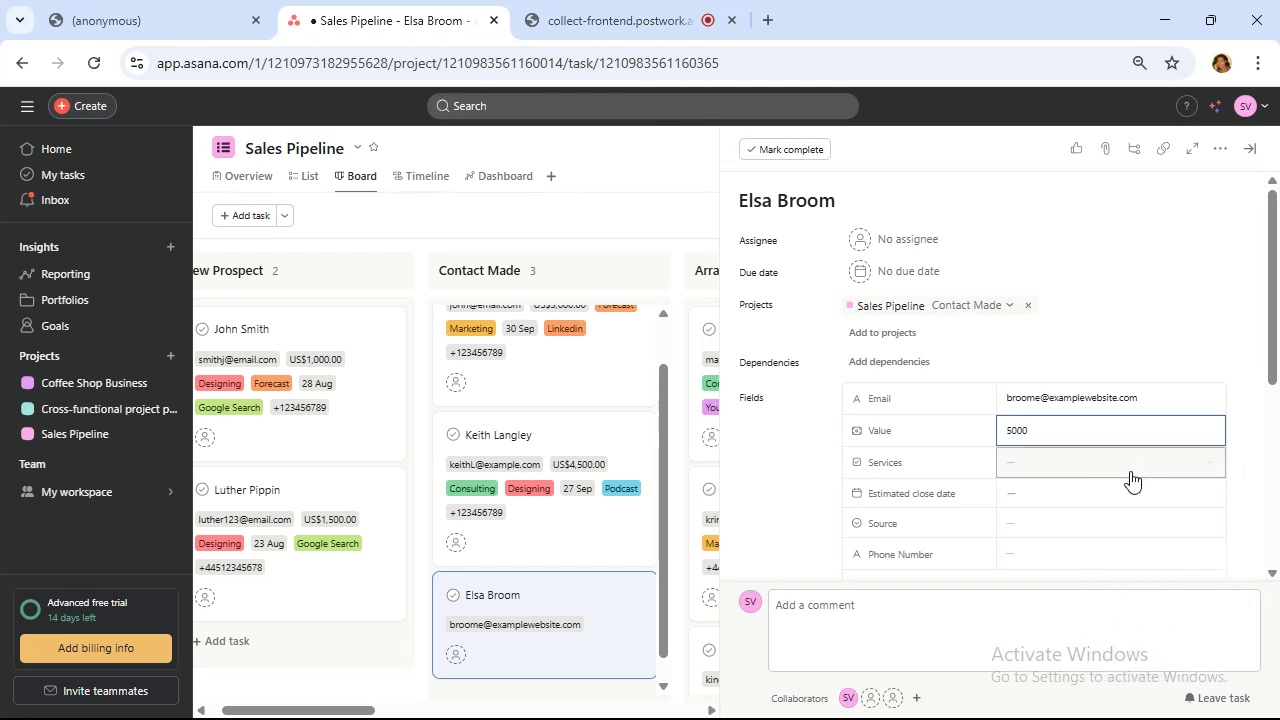 
left_click([1130, 471])
 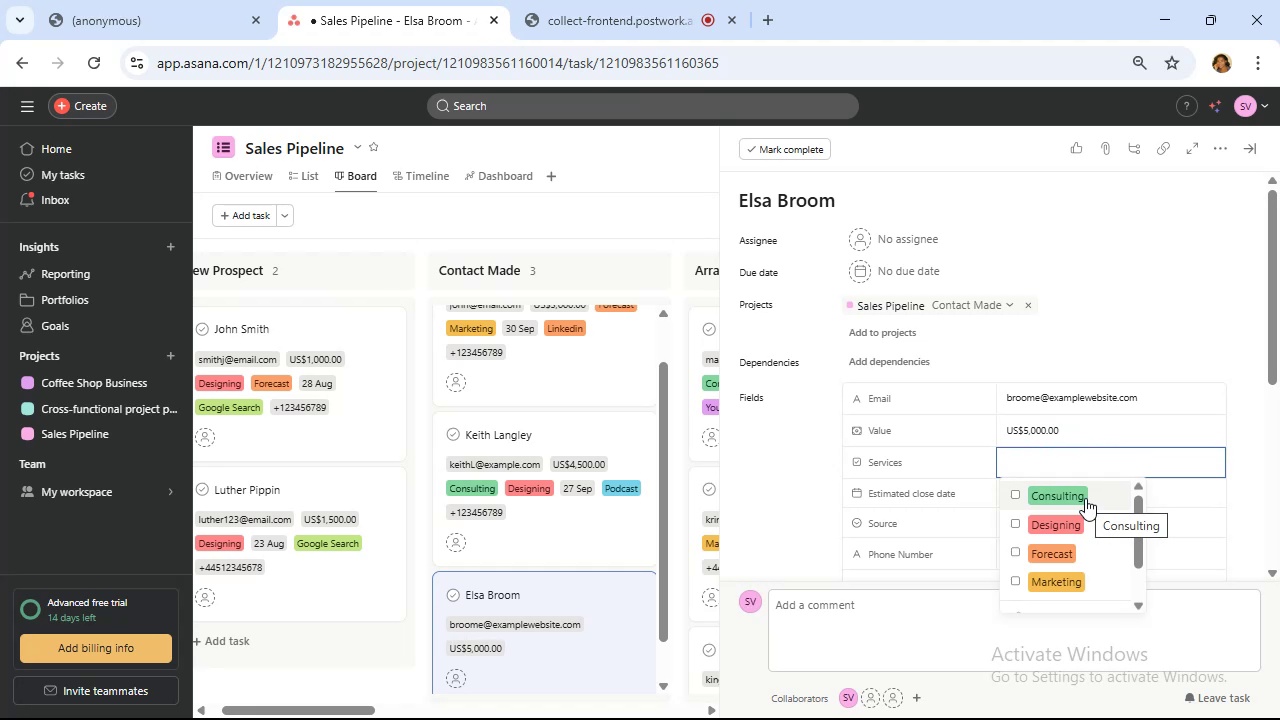 
wait(7.15)
 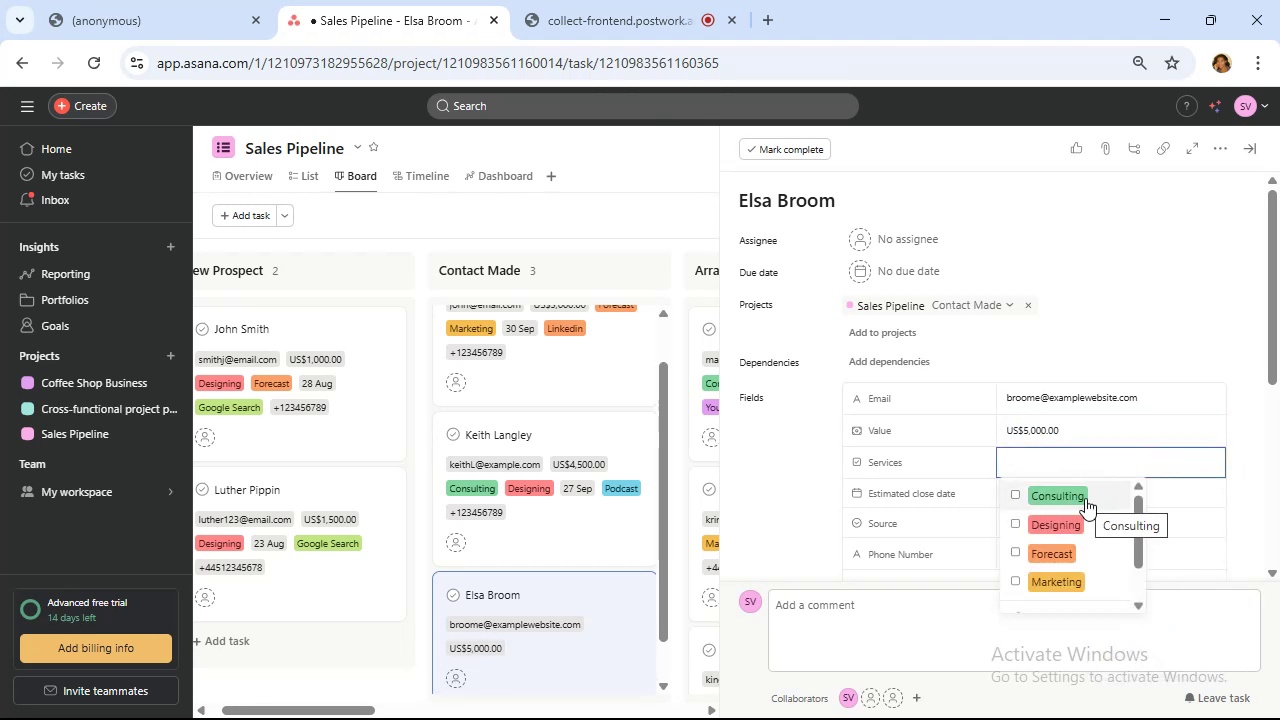 
left_click([1058, 591])
 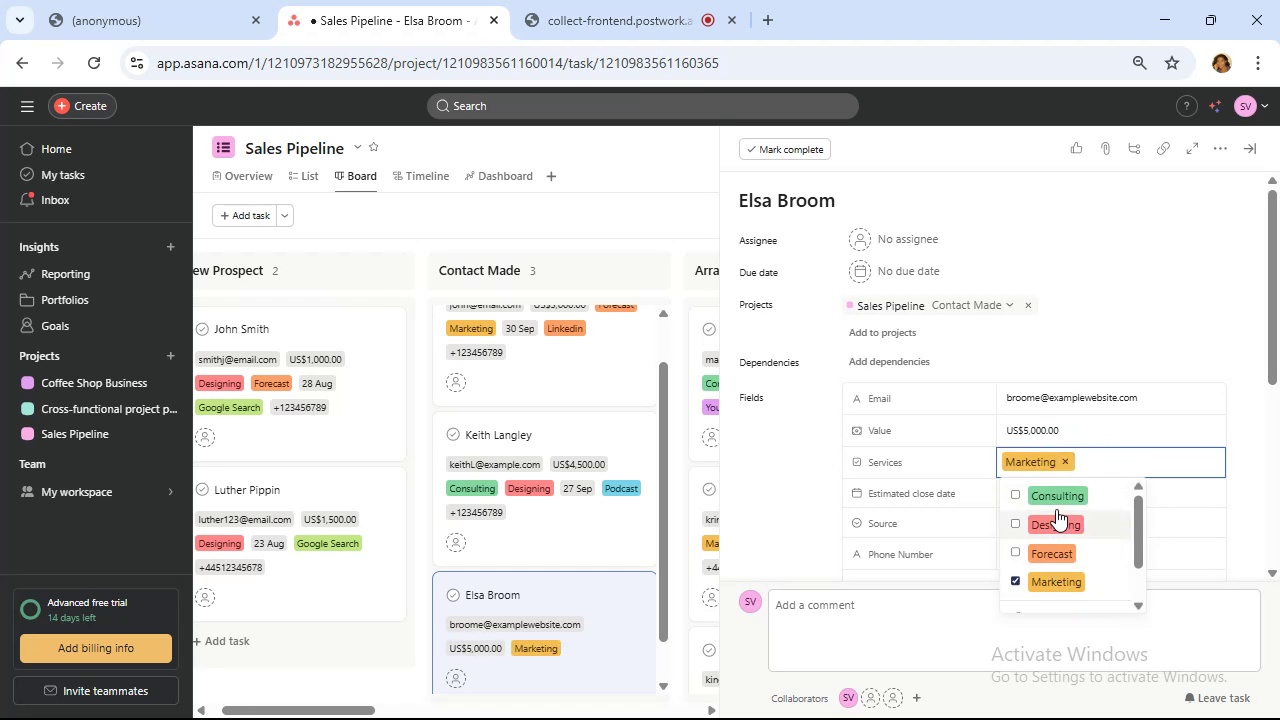 
wait(5.23)
 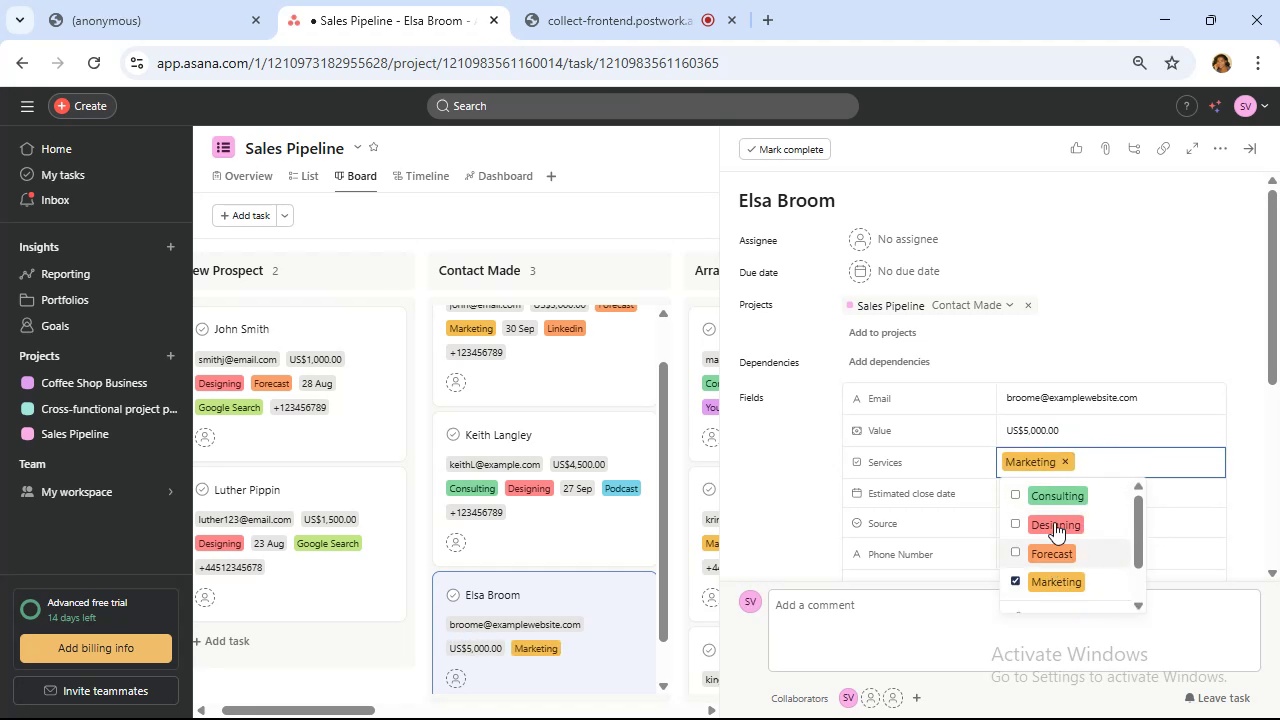 
left_click([1057, 506])
 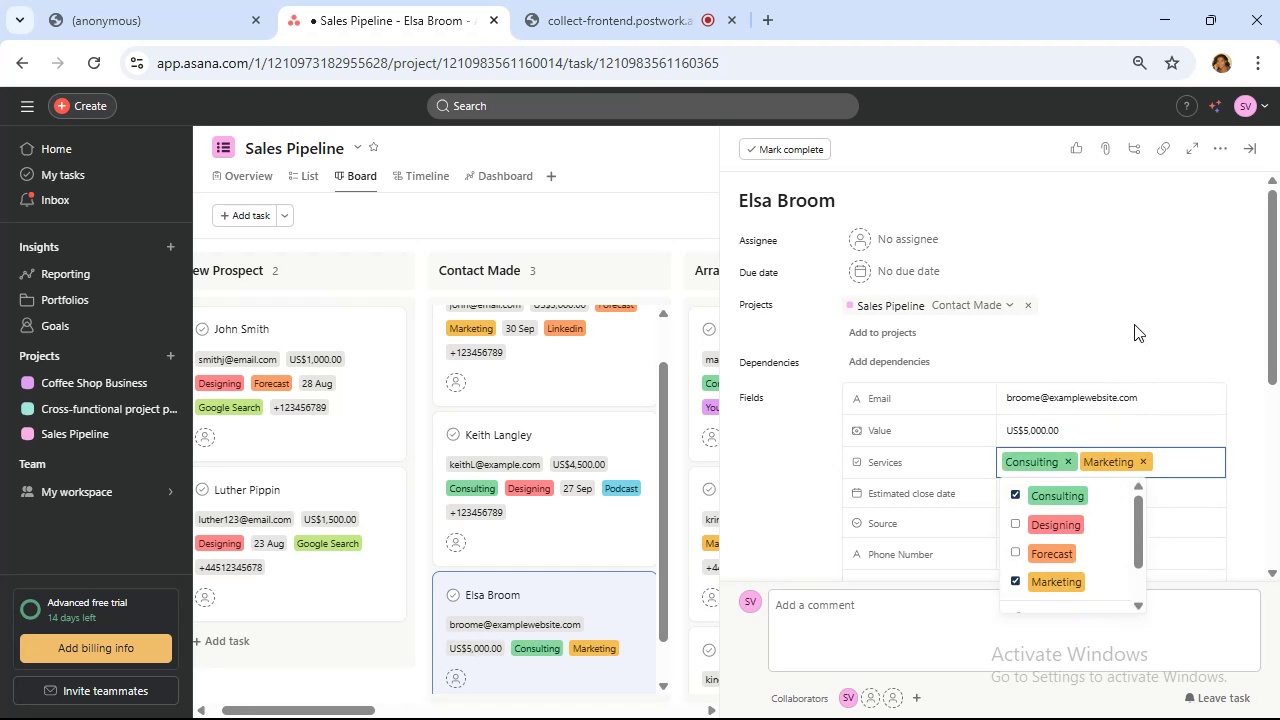 
left_click([1146, 303])
 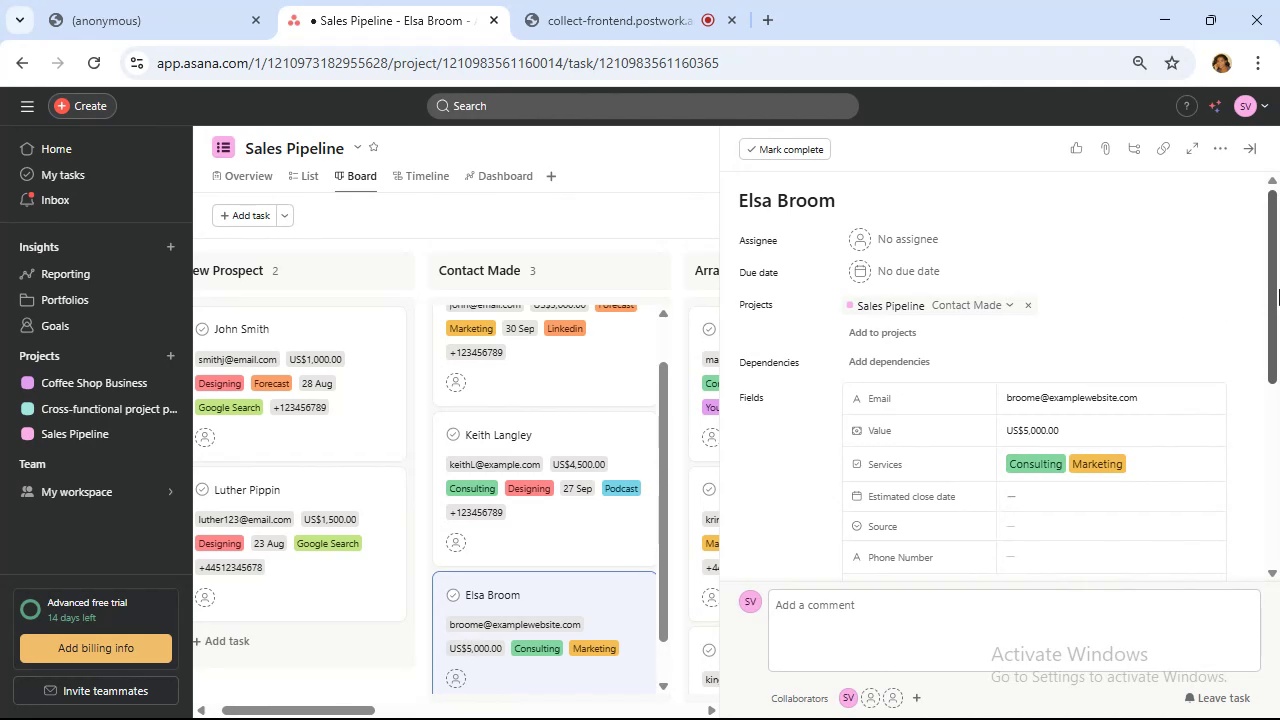 
left_click_drag(start_coordinate=[1279, 289], to_coordinate=[1279, 323])
 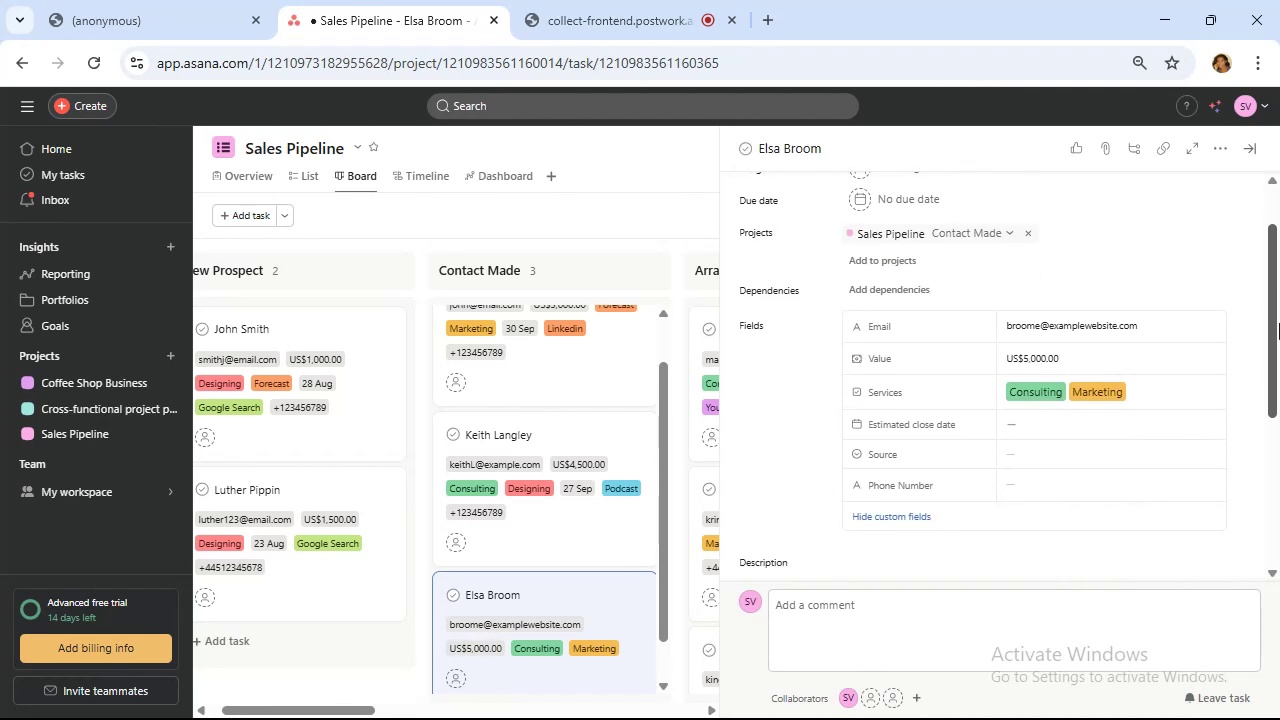 
scroll: coordinate [1279, 323], scroll_direction: down, amount: 1.0
 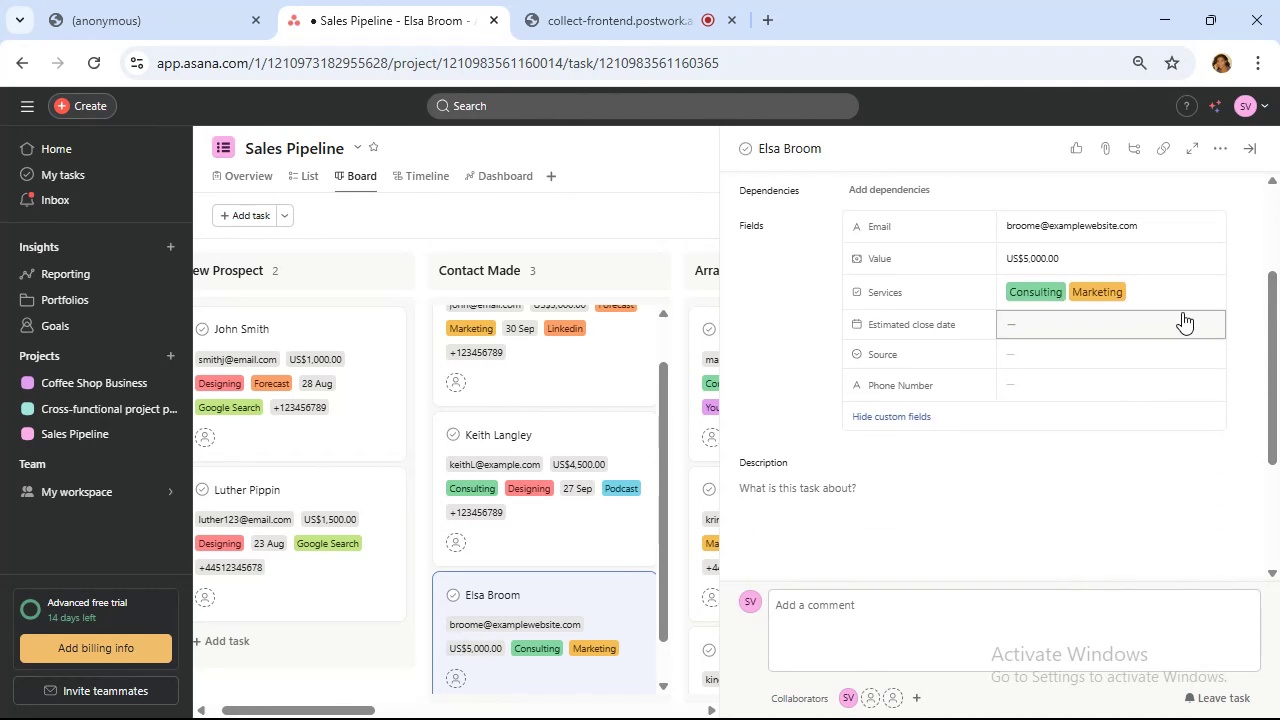 
left_click([1182, 311])
 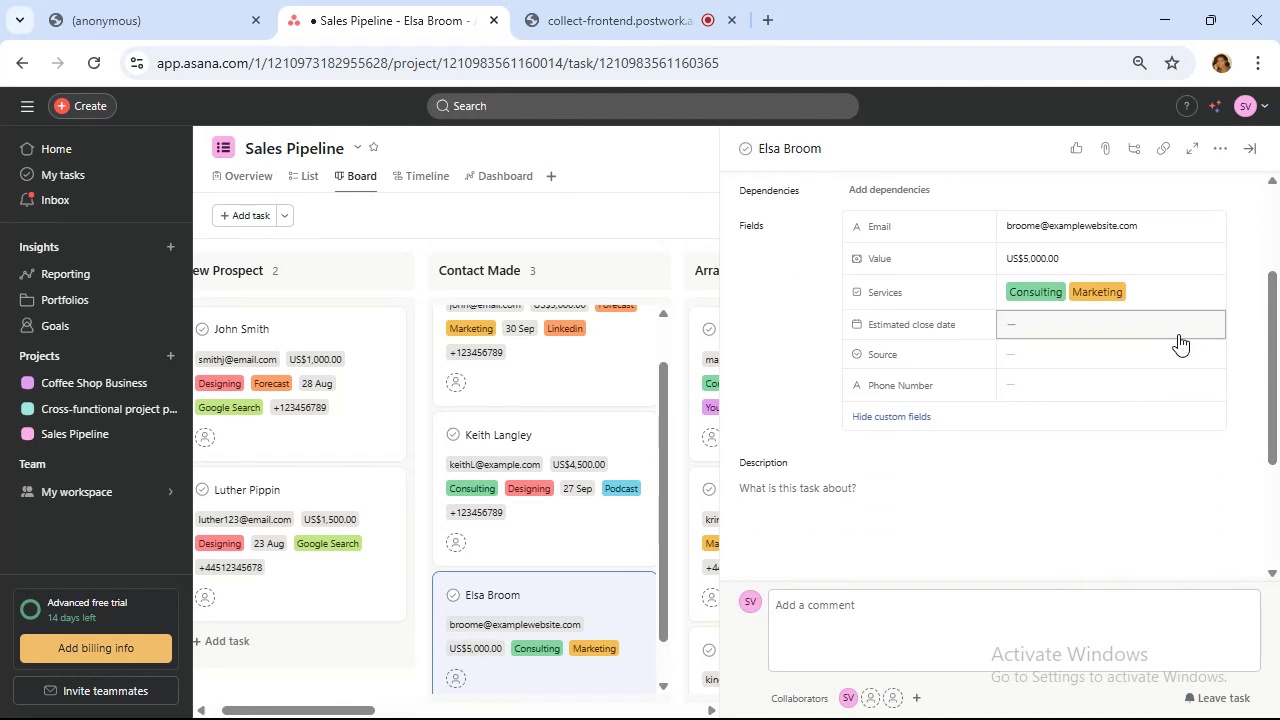 
left_click([1173, 334])
 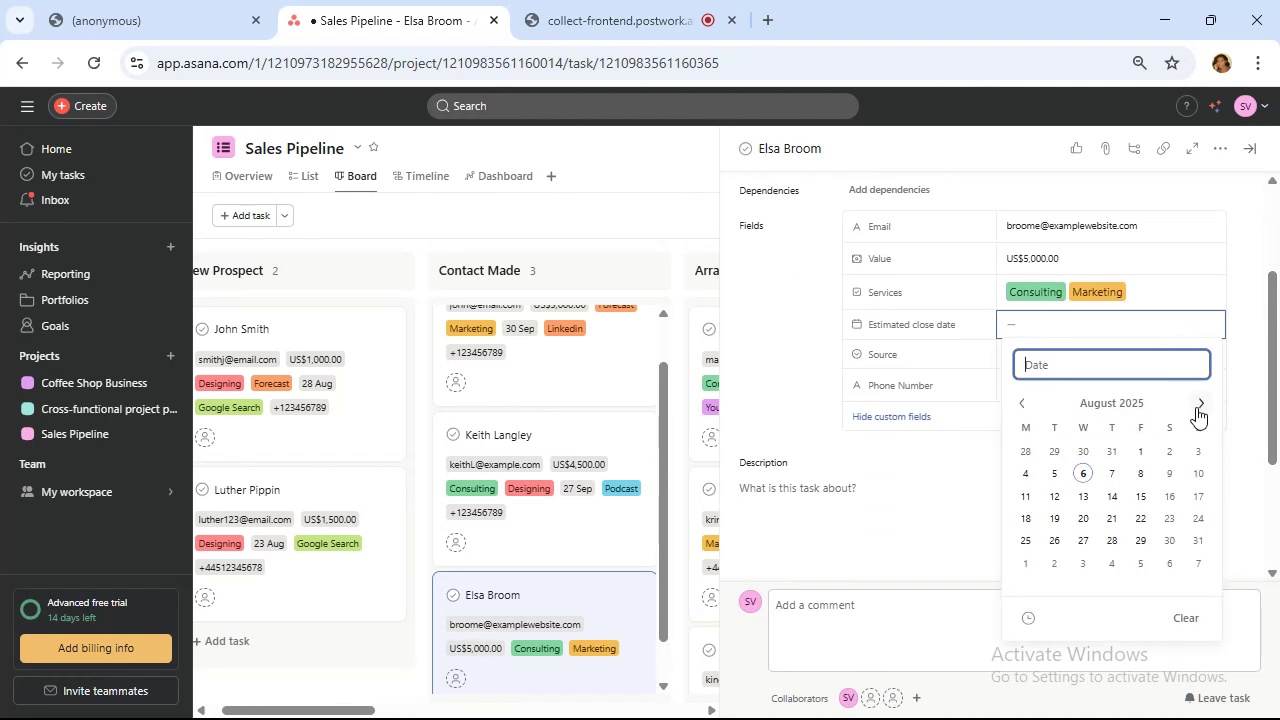 
left_click([1196, 407])
 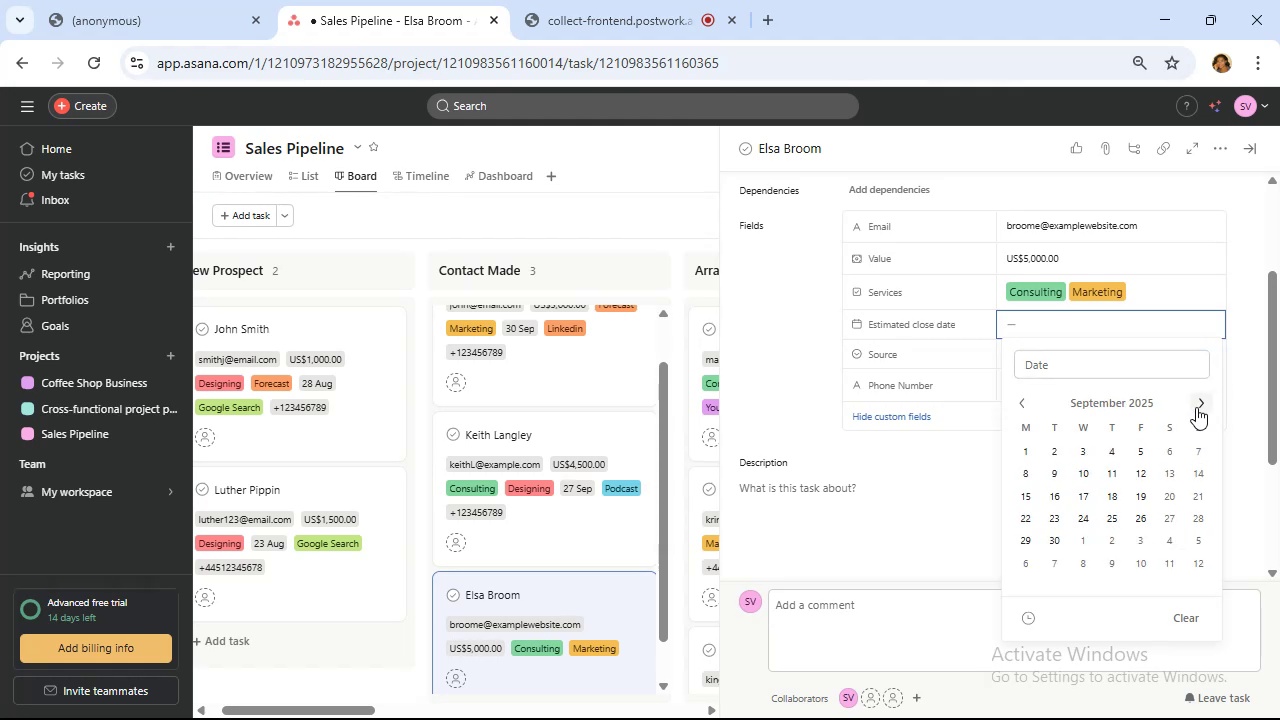 
left_click([1196, 407])
 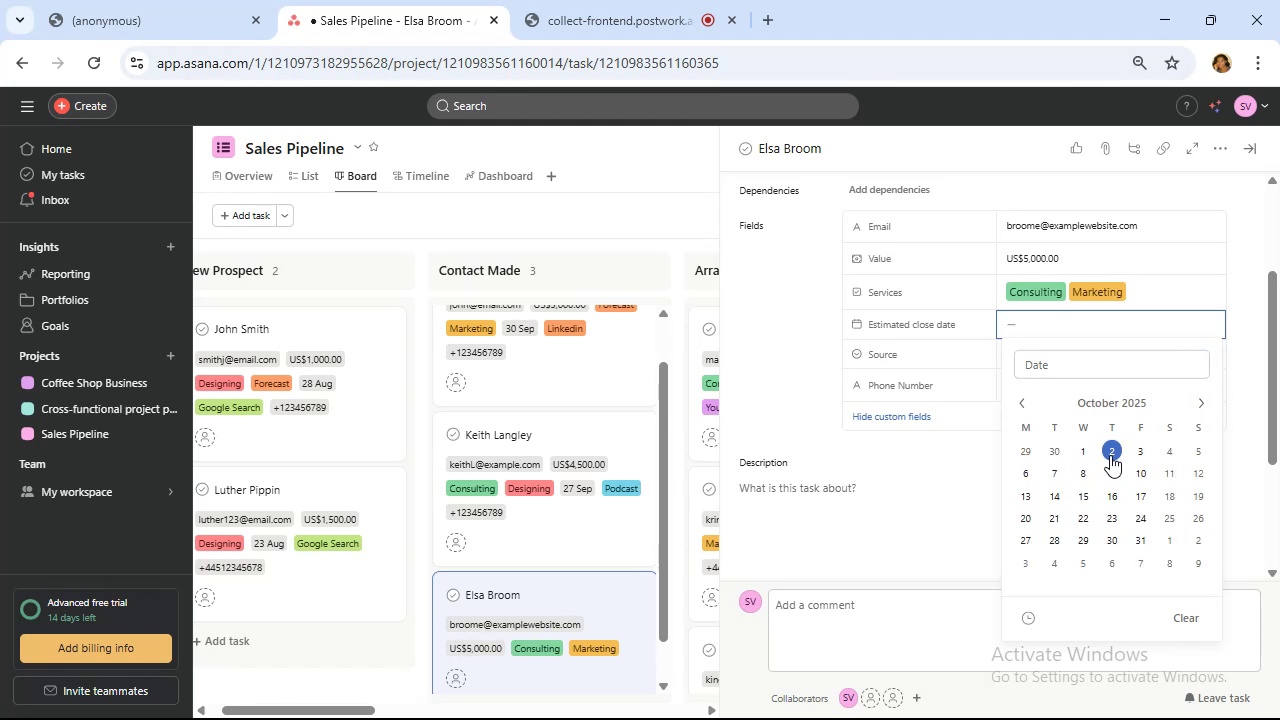 
left_click([1110, 455])
 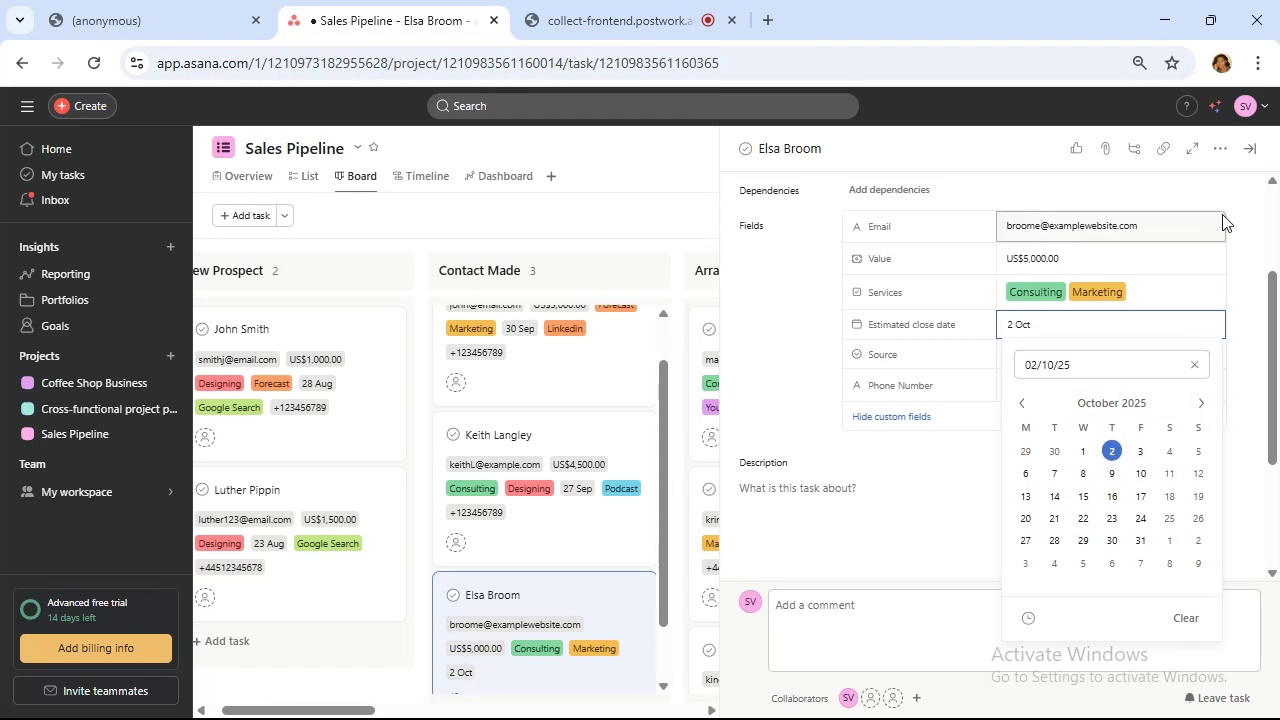 
left_click([1215, 188])
 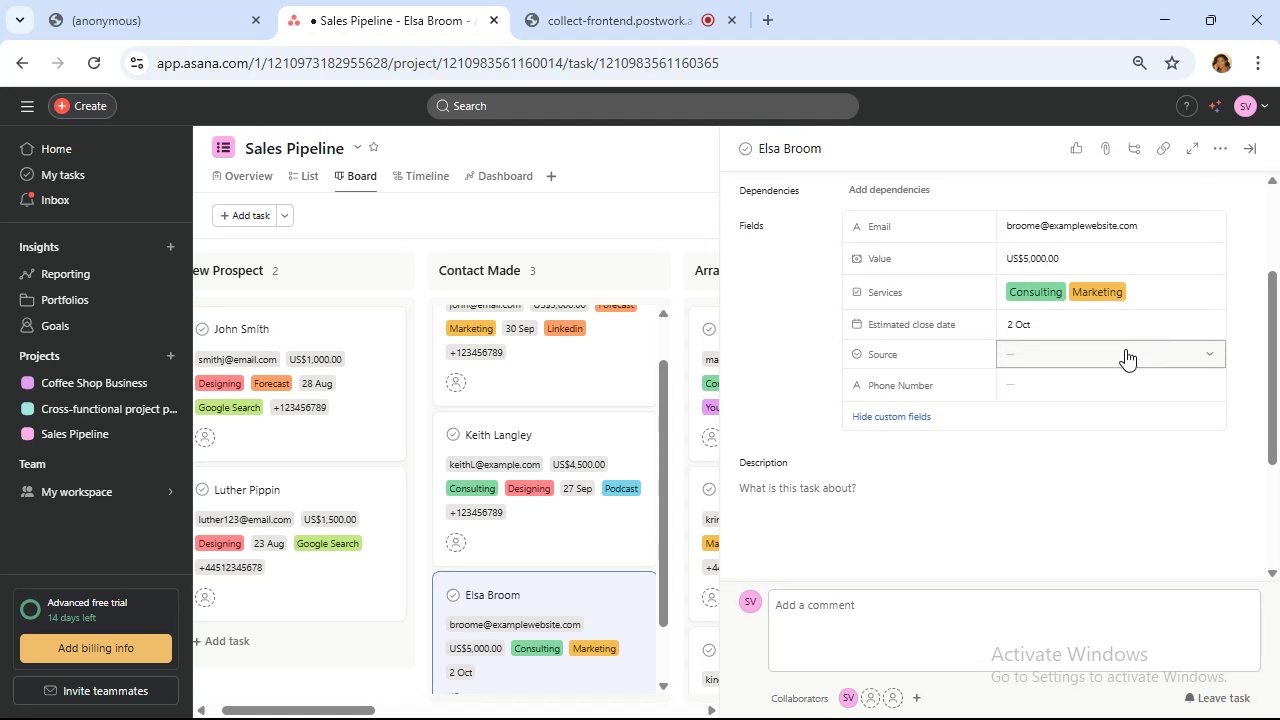 
left_click([1125, 349])
 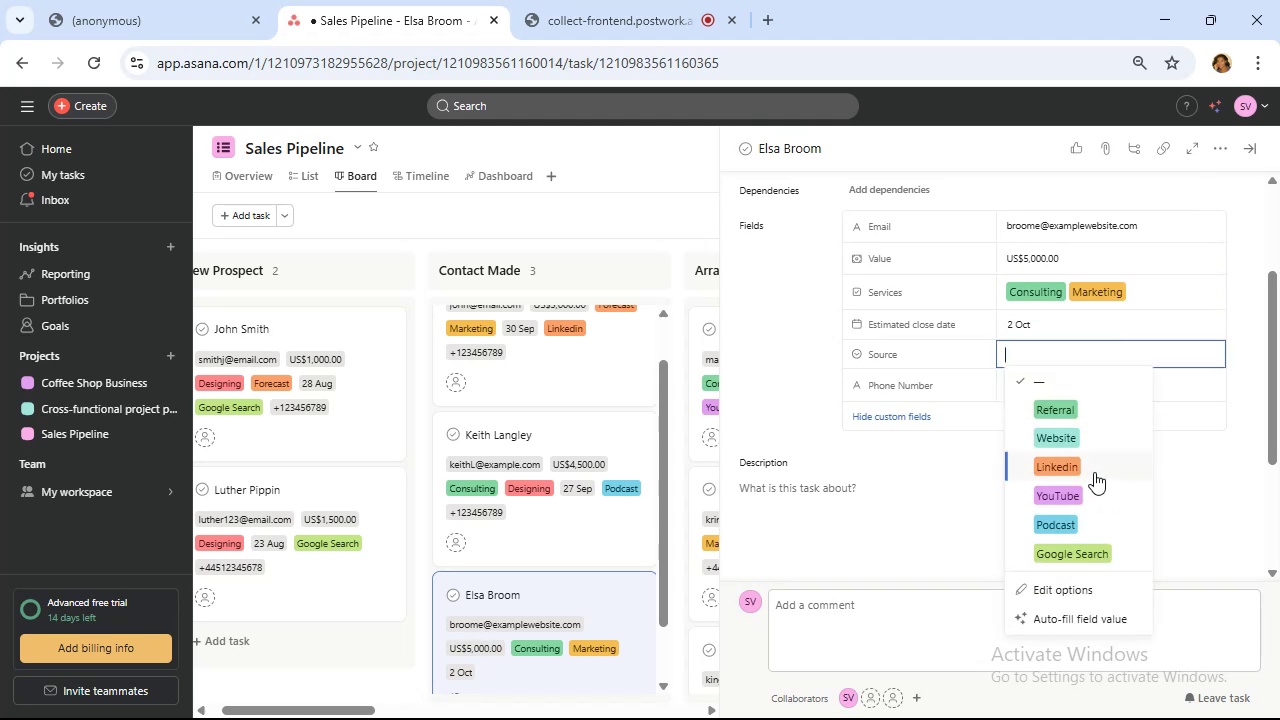 
wait(7.54)
 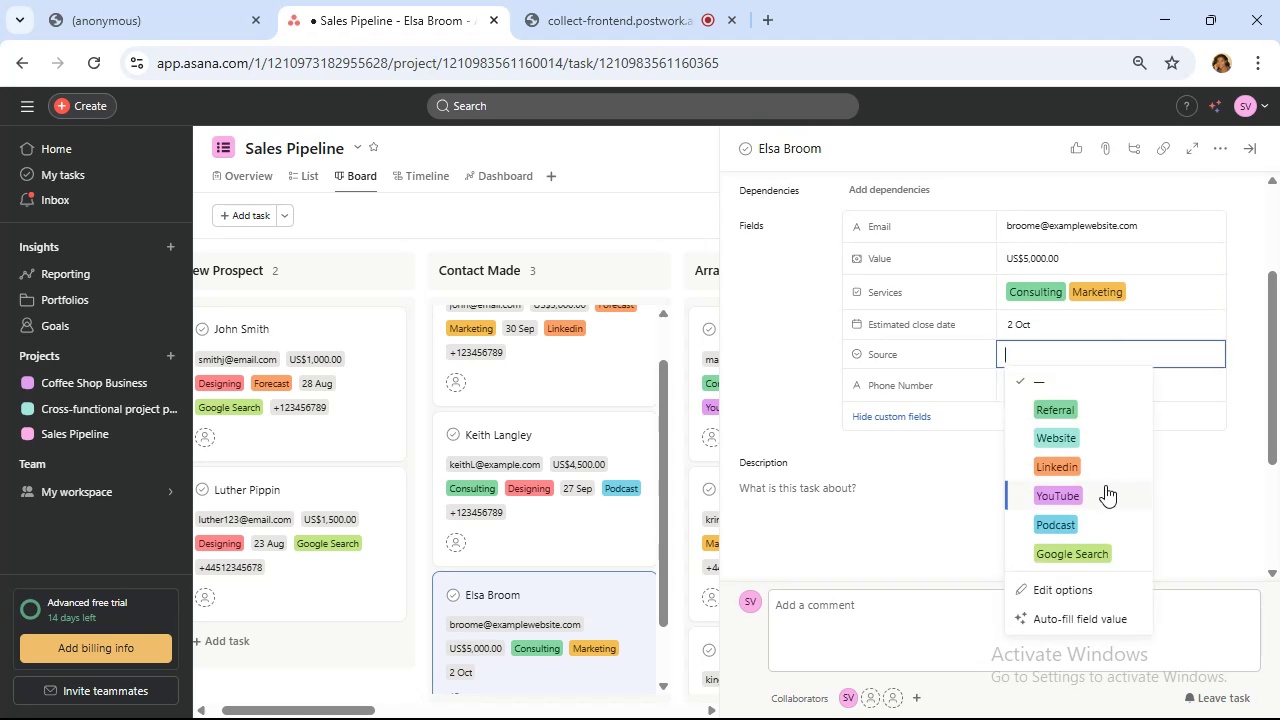 
left_click([1094, 472])
 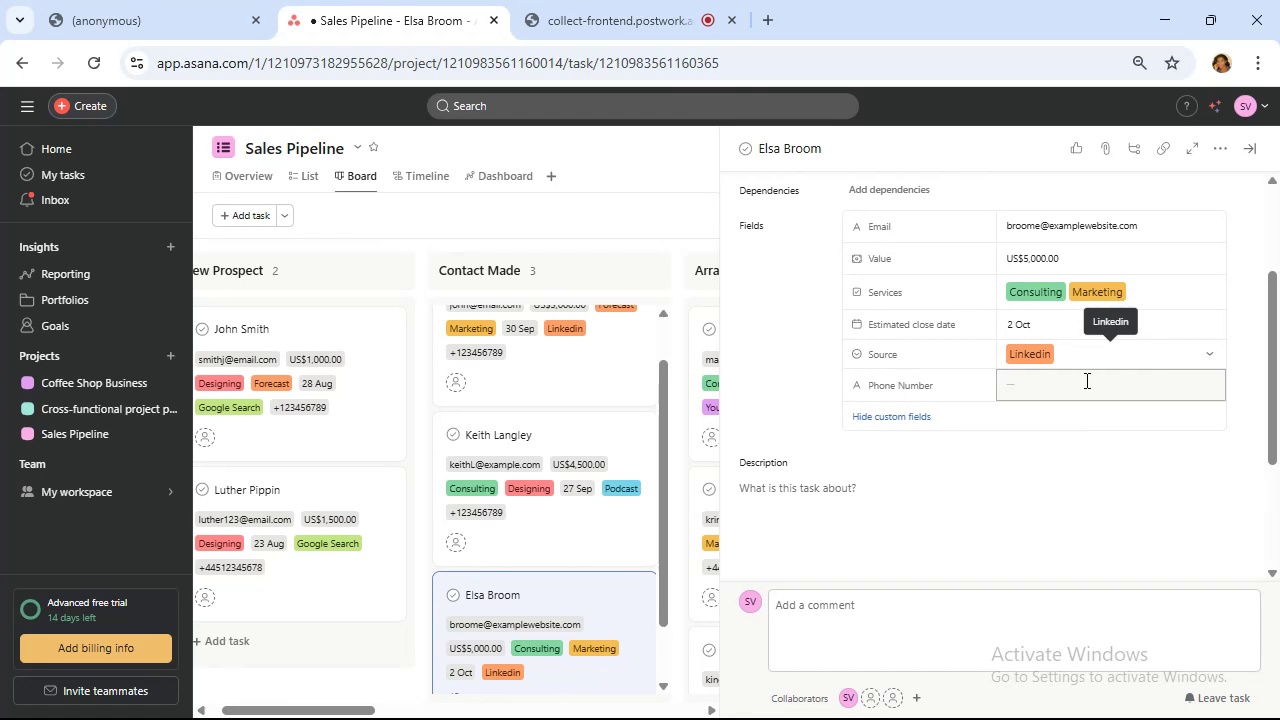 
left_click([1085, 380])
 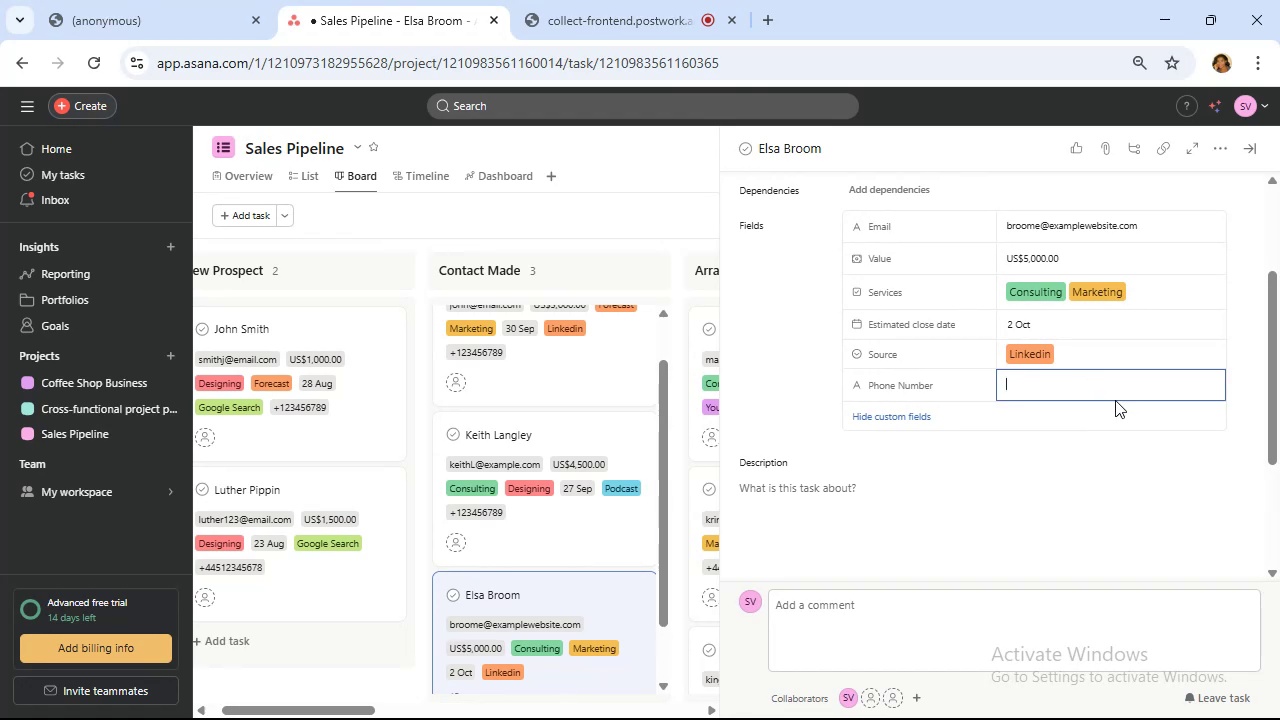 
type(+123456789)
 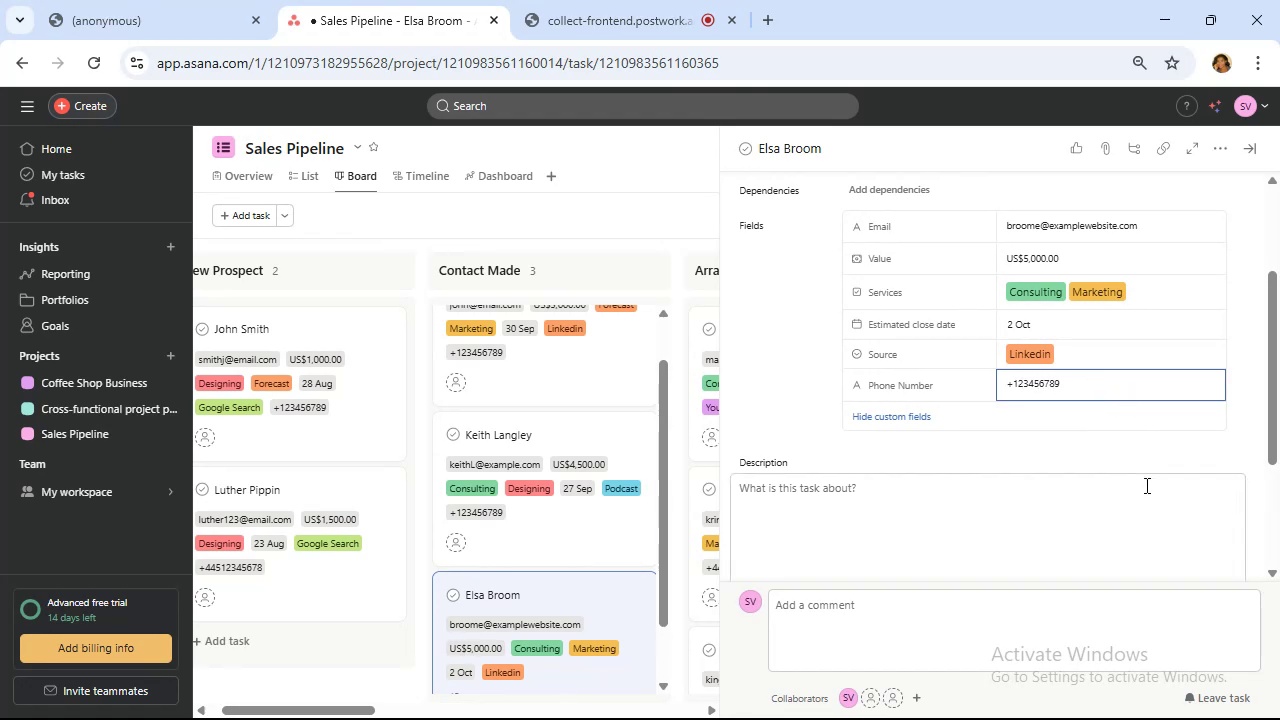 
left_click([1138, 437])
 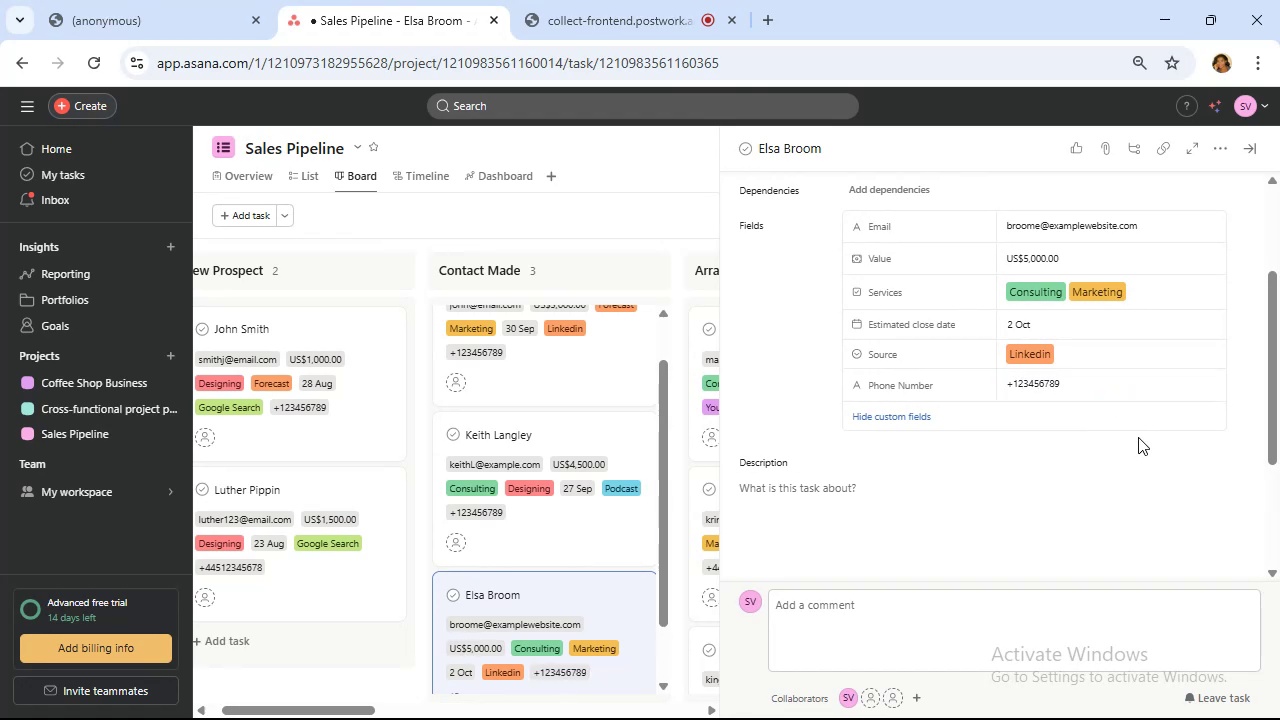 
scroll: coordinate [1138, 437], scroll_direction: up, amount: 3.0
 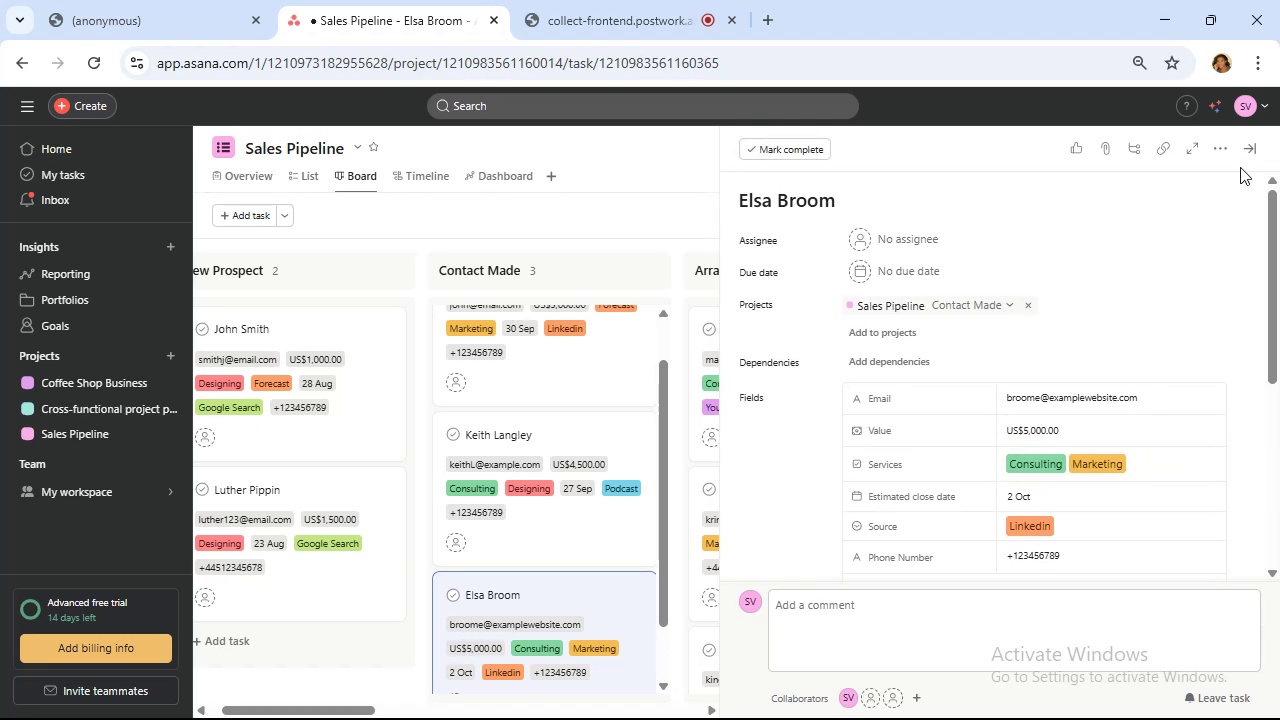 
left_click([1253, 146])
 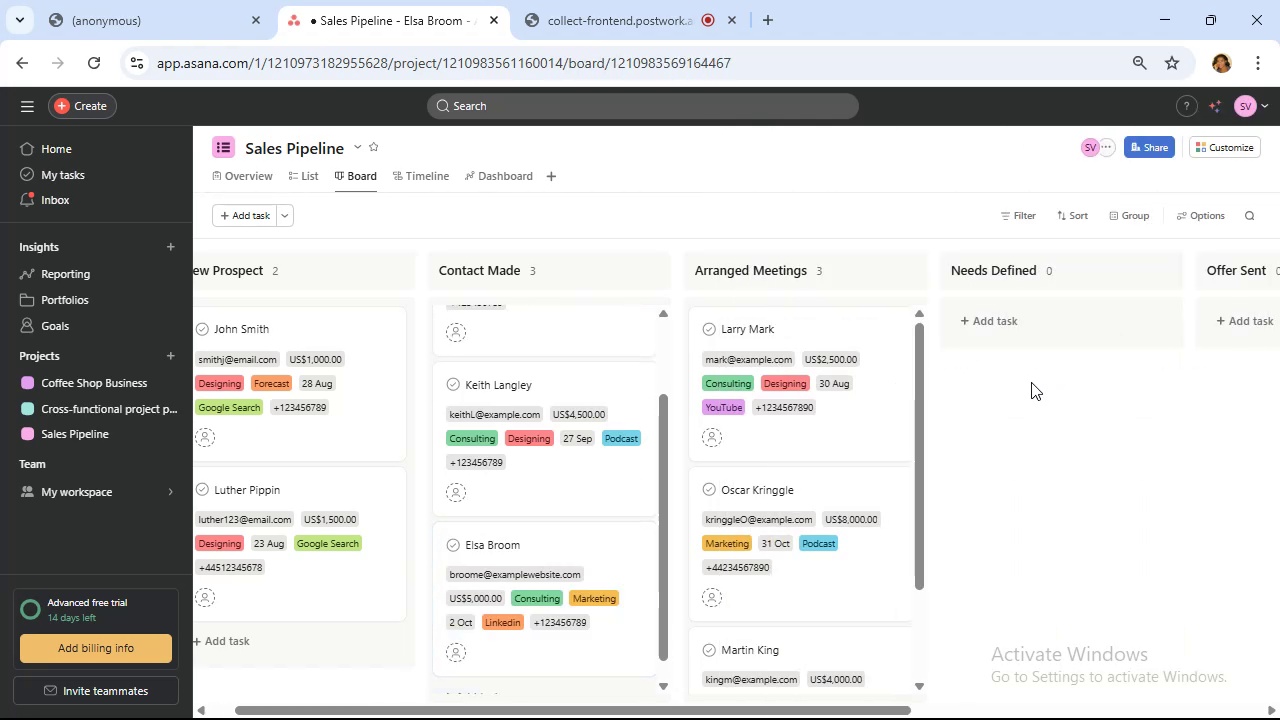 
scroll: coordinate [1029, 387], scroll_direction: down, amount: 3.0
 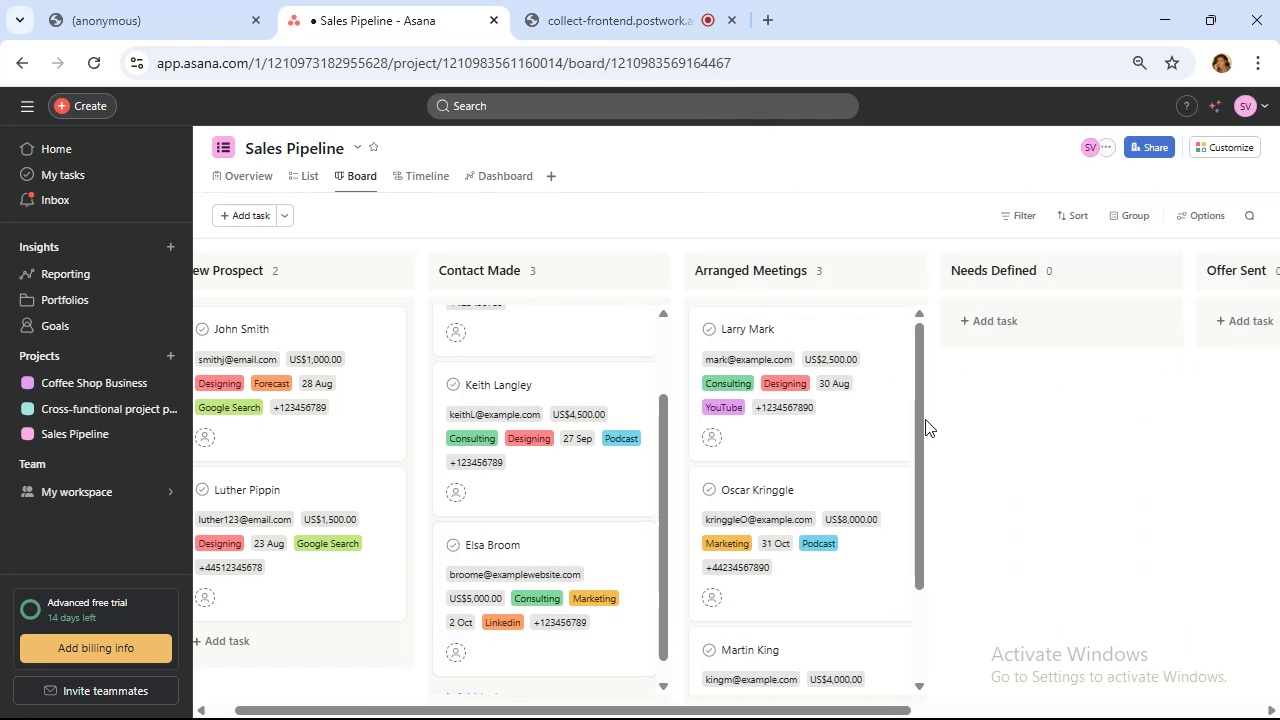 
left_click_drag(start_coordinate=[917, 419], to_coordinate=[951, 380])
 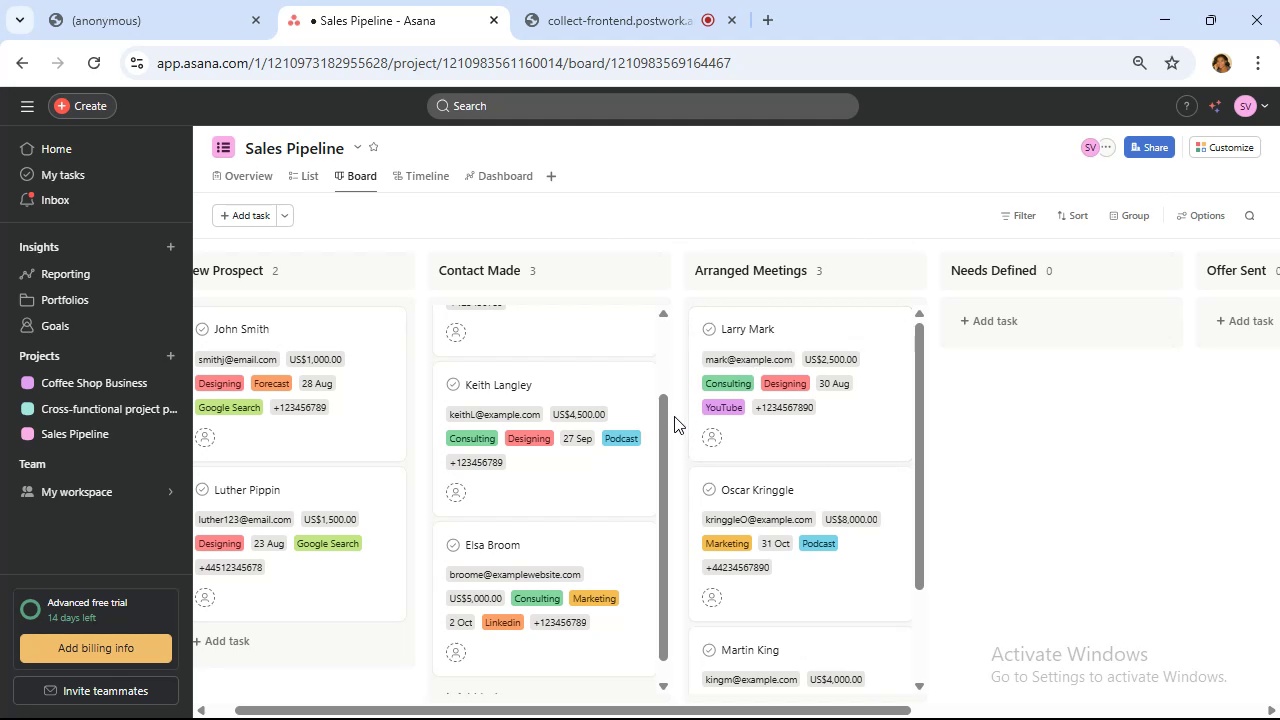 
left_click_drag(start_coordinate=[658, 430], to_coordinate=[695, 312])
 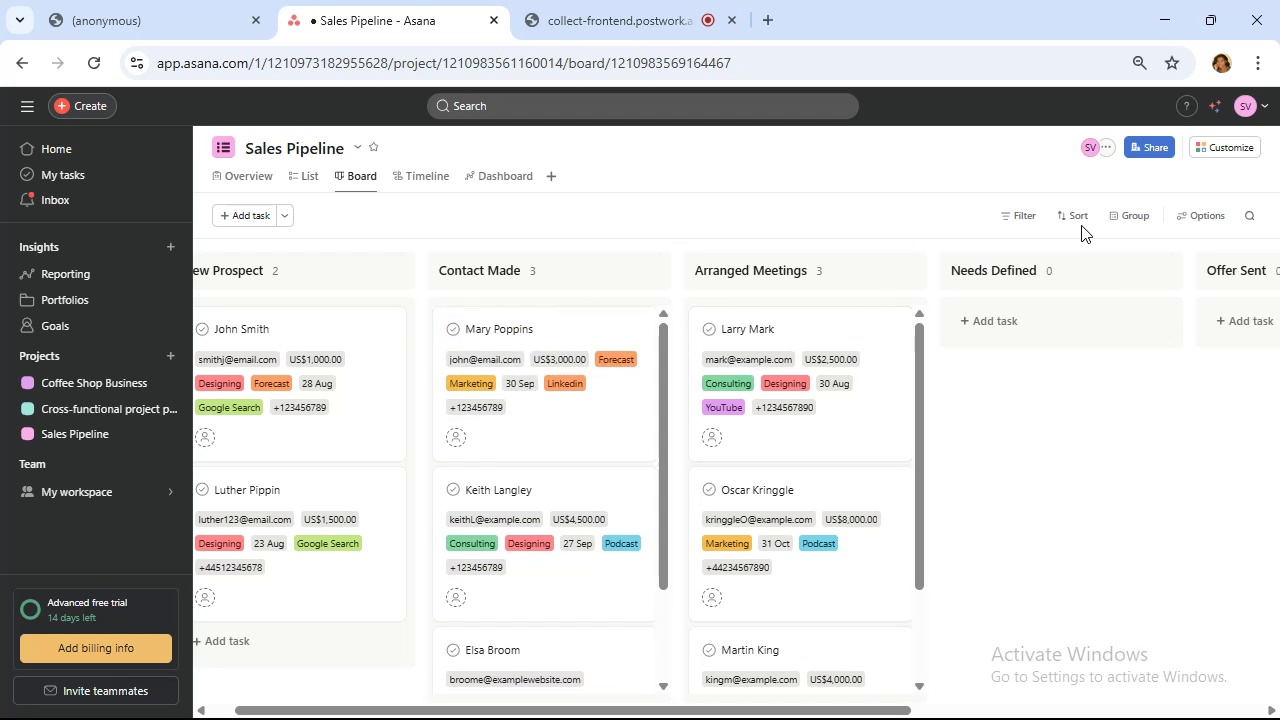 
left_click([1085, 205])
 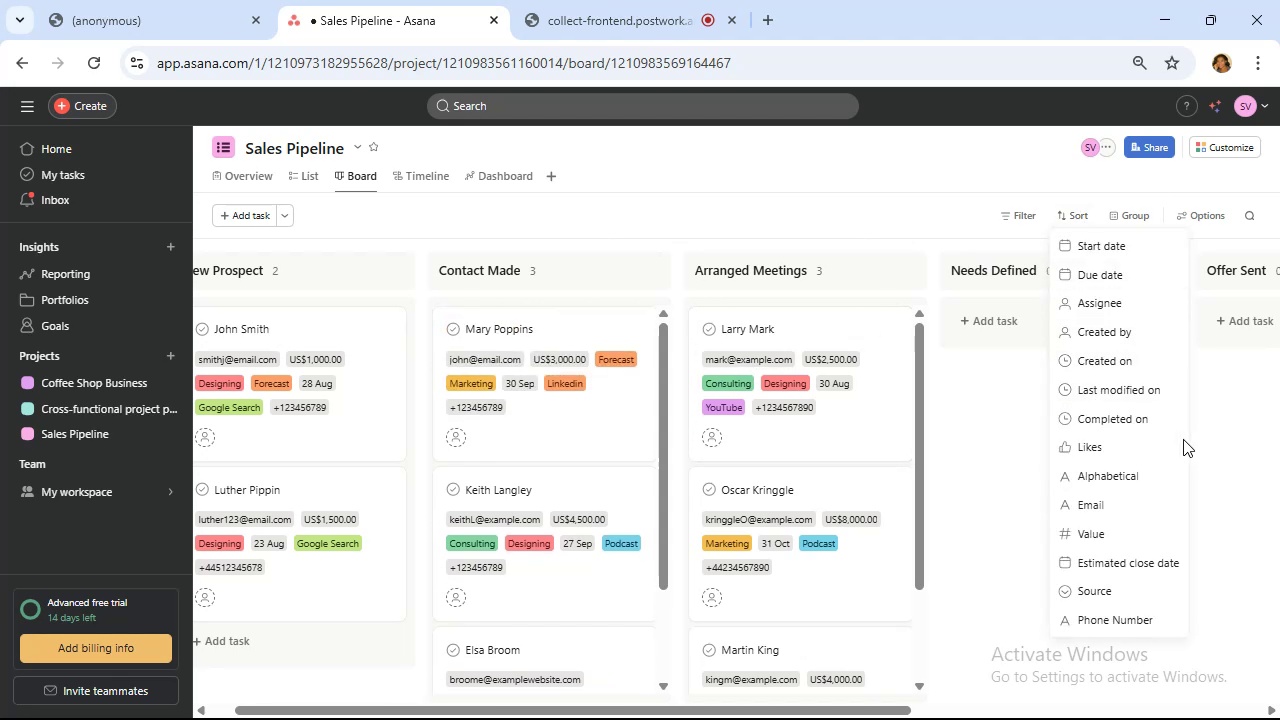 
left_click([1150, 524])
 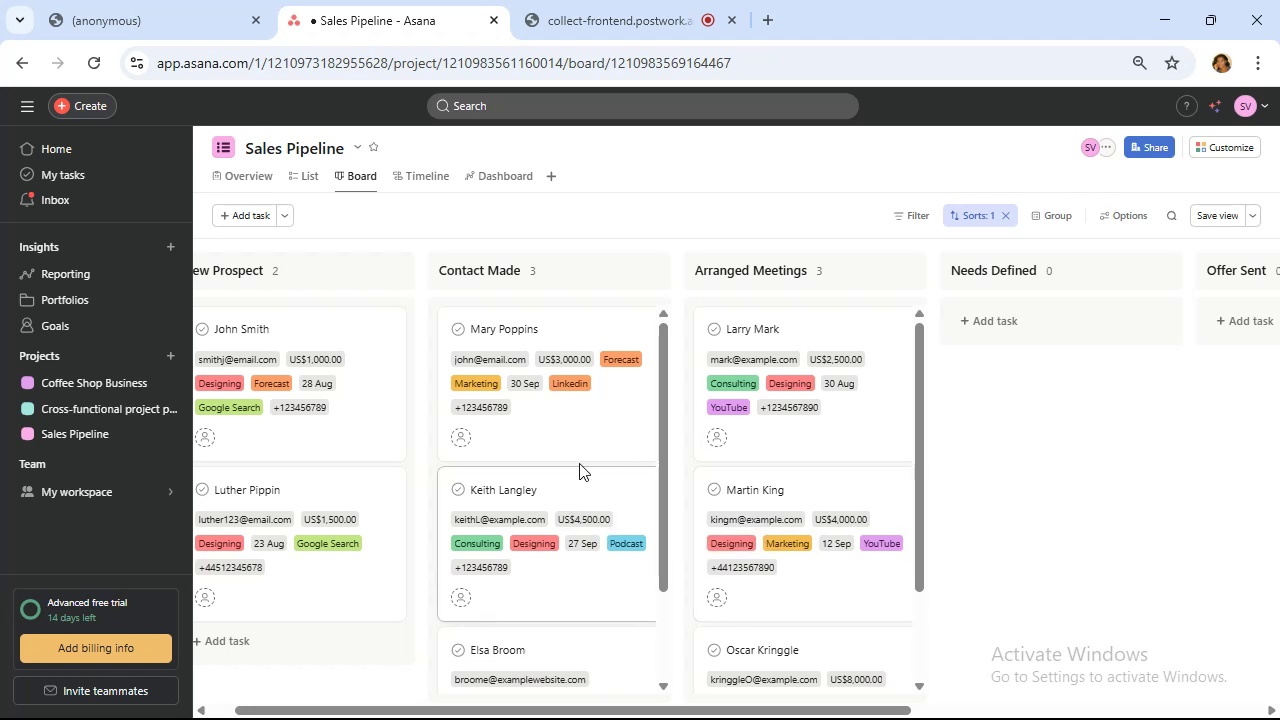 
wait(7.96)
 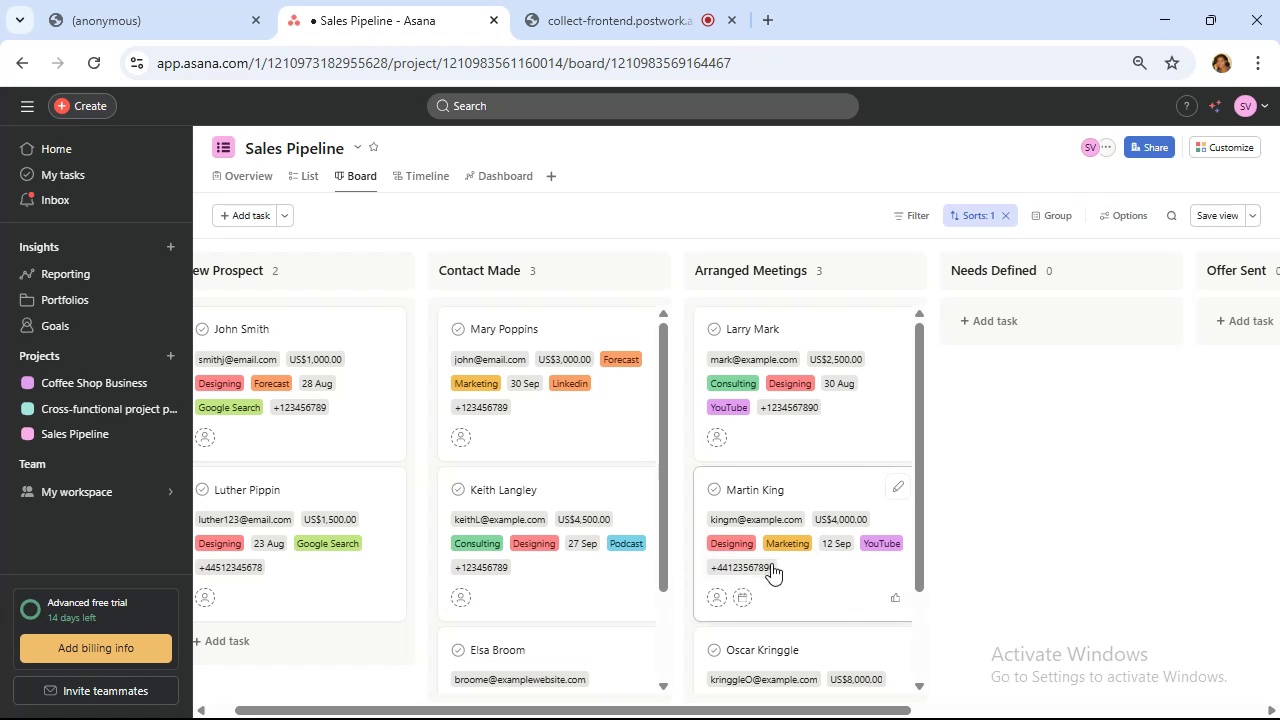 
left_click([1005, 218])
 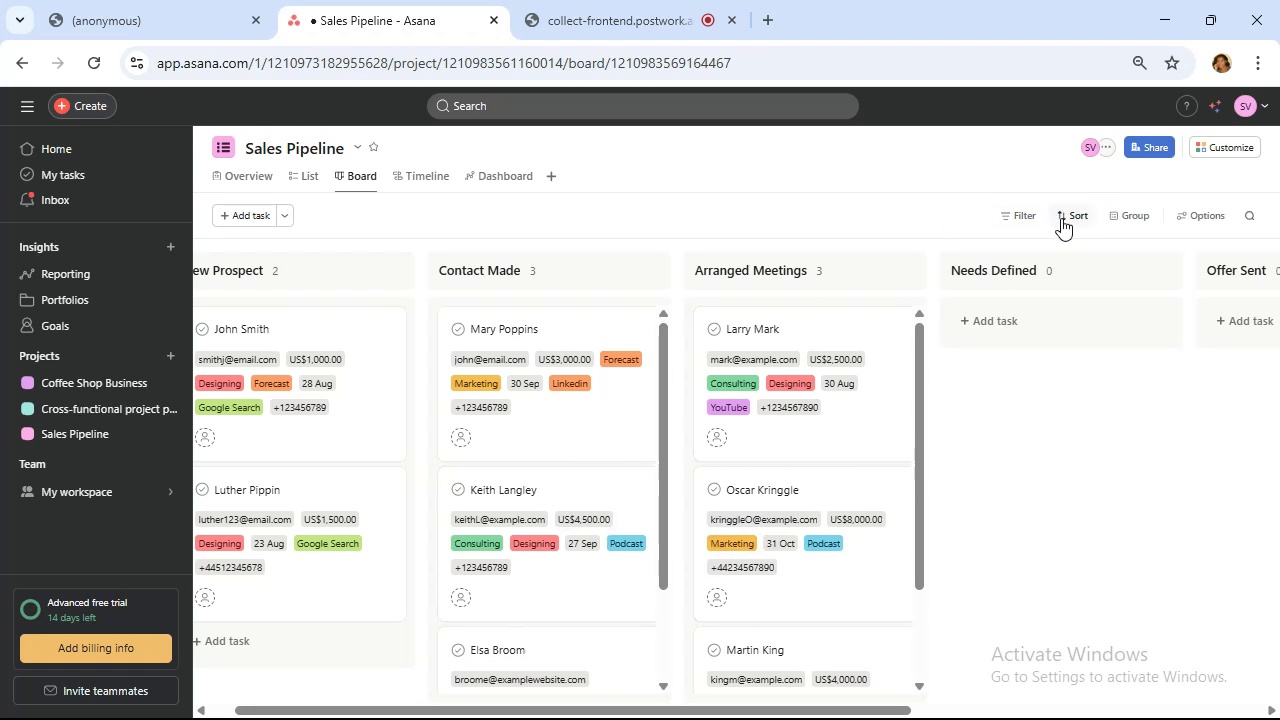 
left_click([1061, 218])
 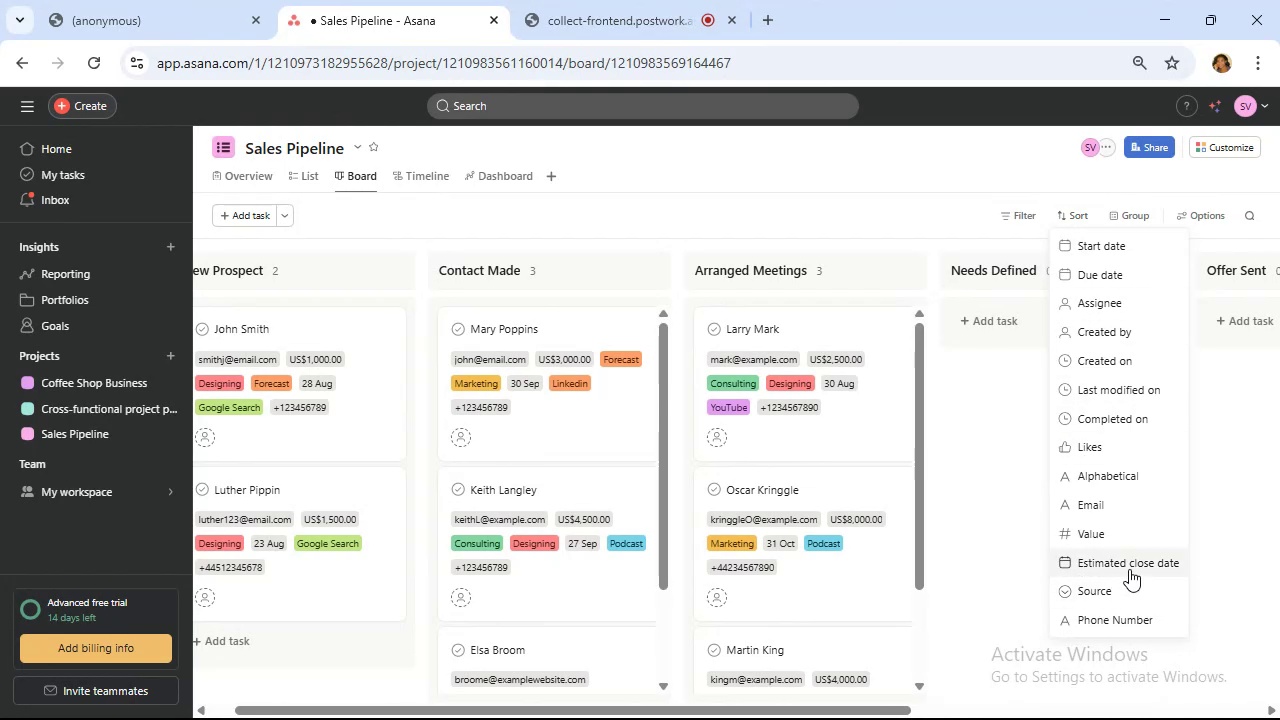 
left_click([1129, 569])
 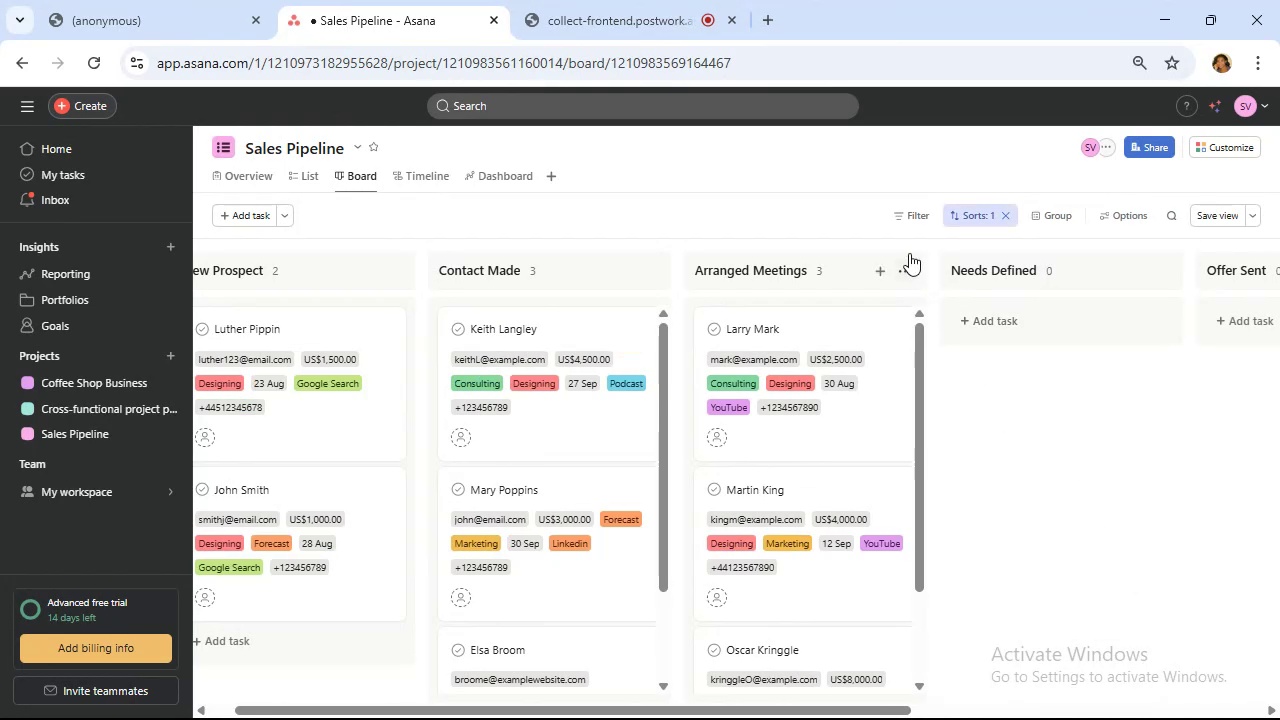 
wait(7.14)
 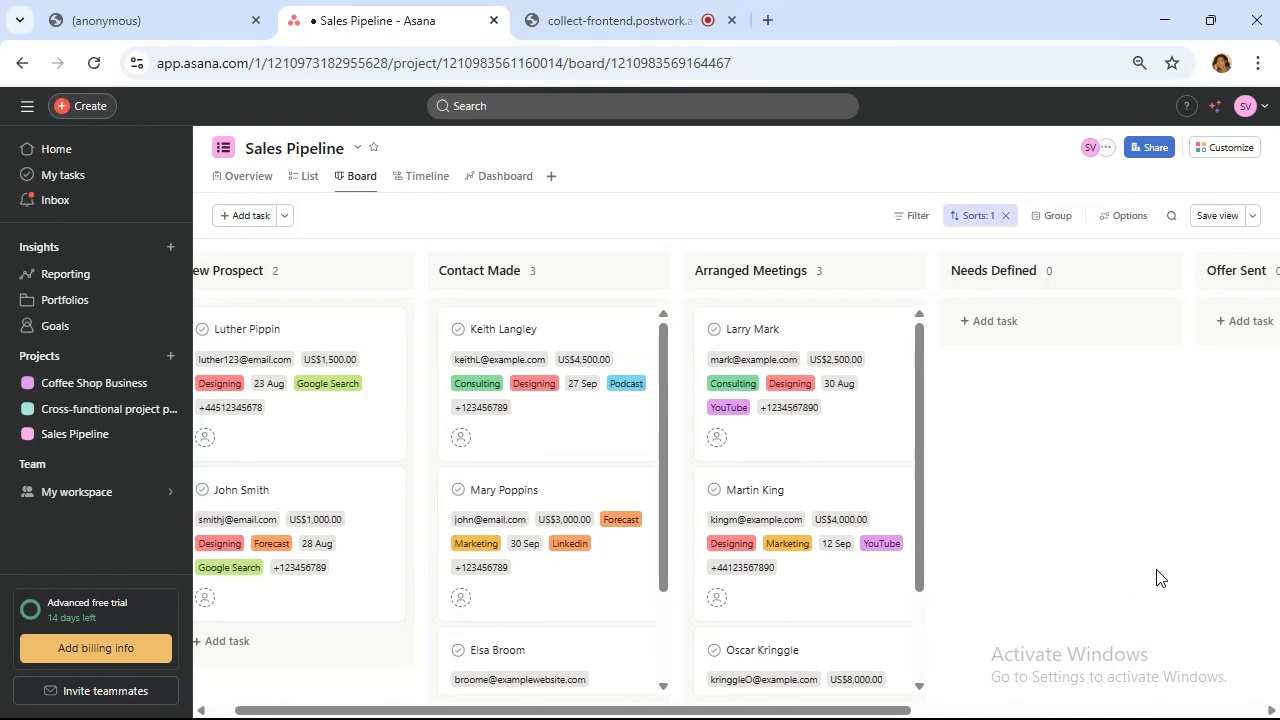 
left_click([917, 217])
 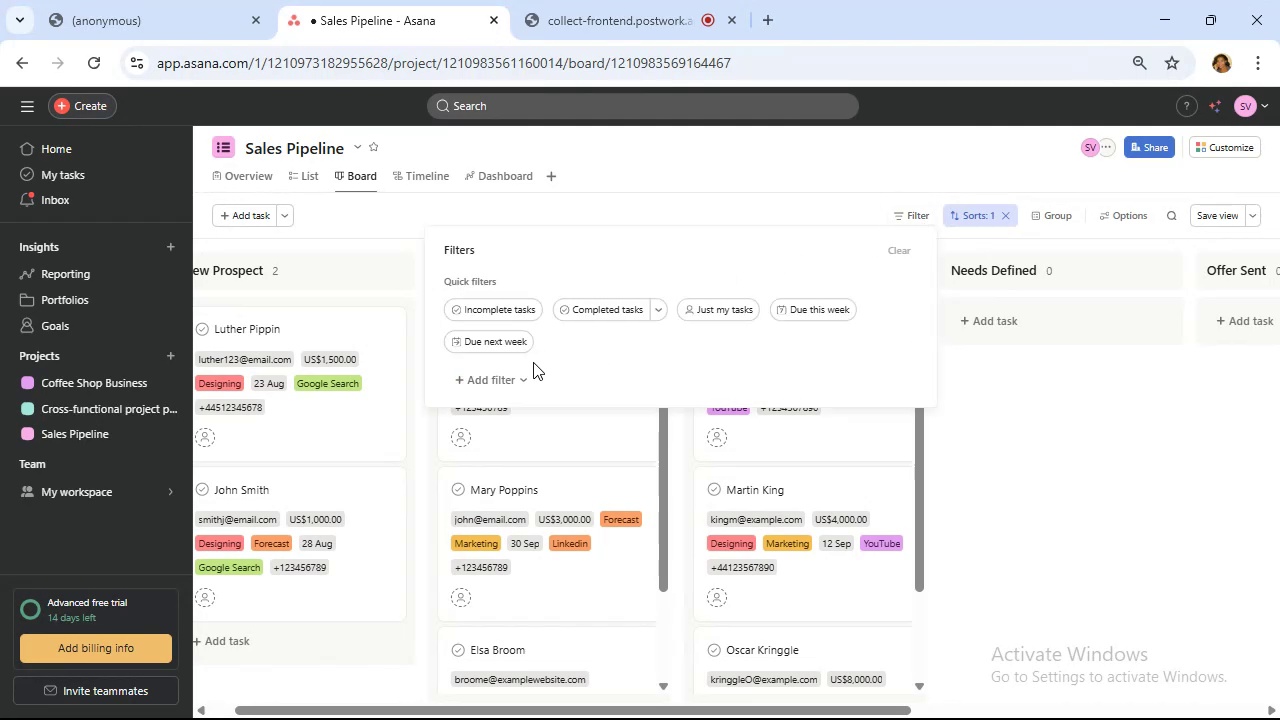 
left_click([505, 371])
 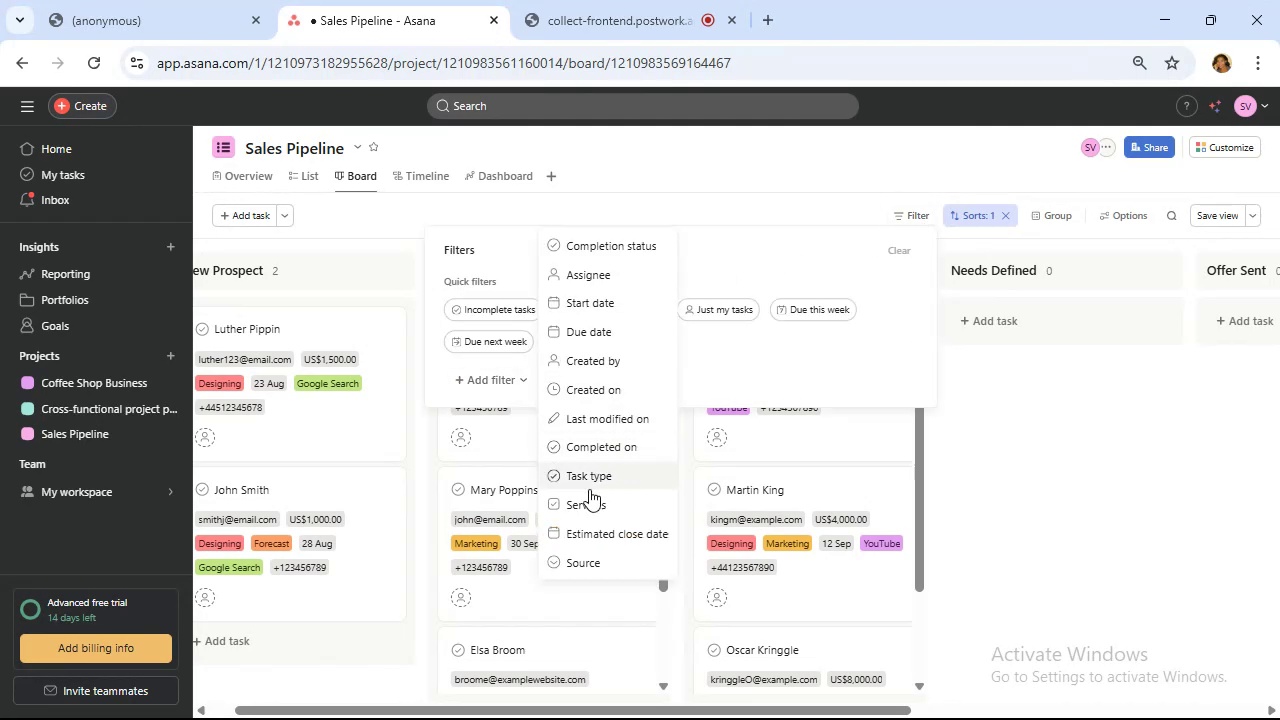 
left_click([588, 498])
 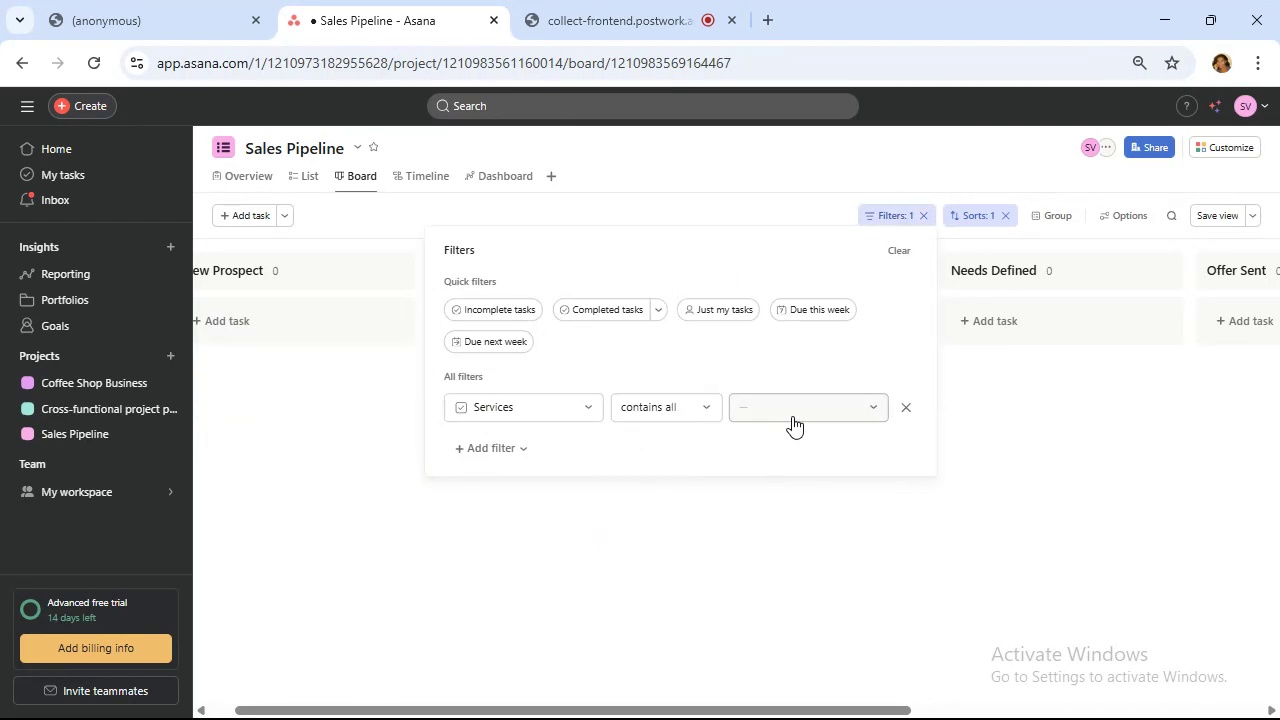 
left_click([792, 416])
 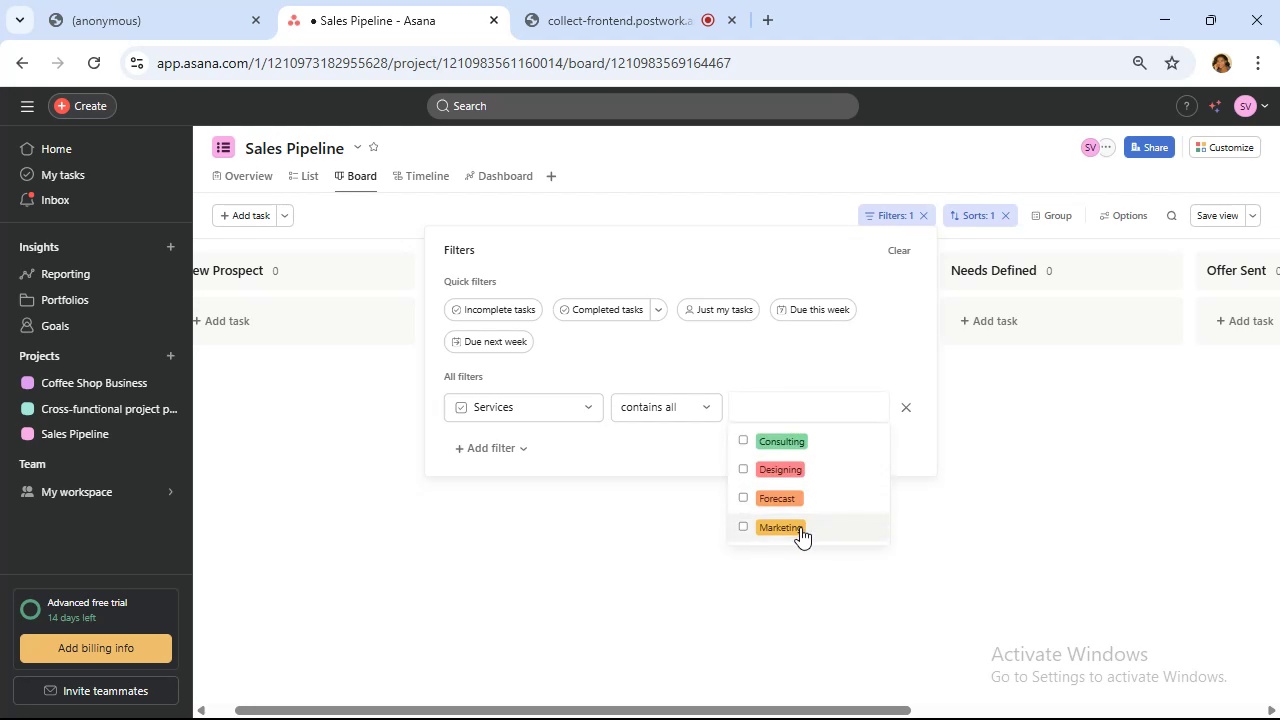 
left_click([800, 527])
 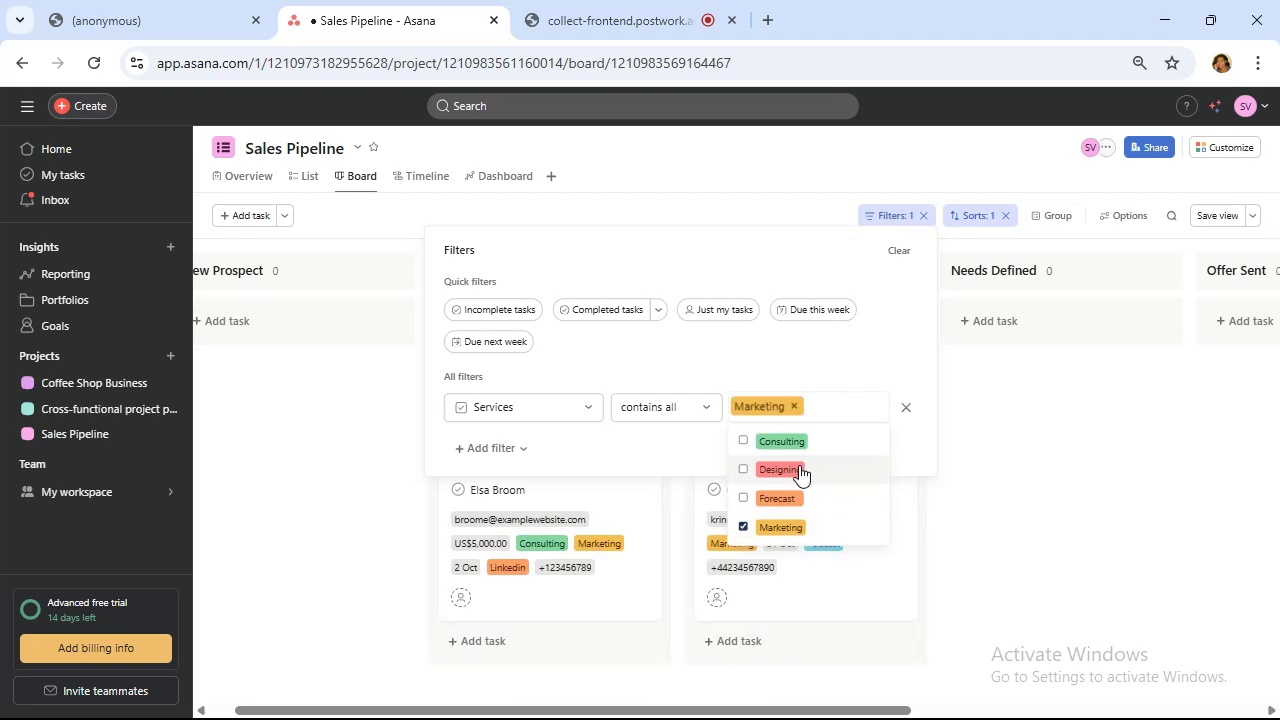 
wait(5.65)
 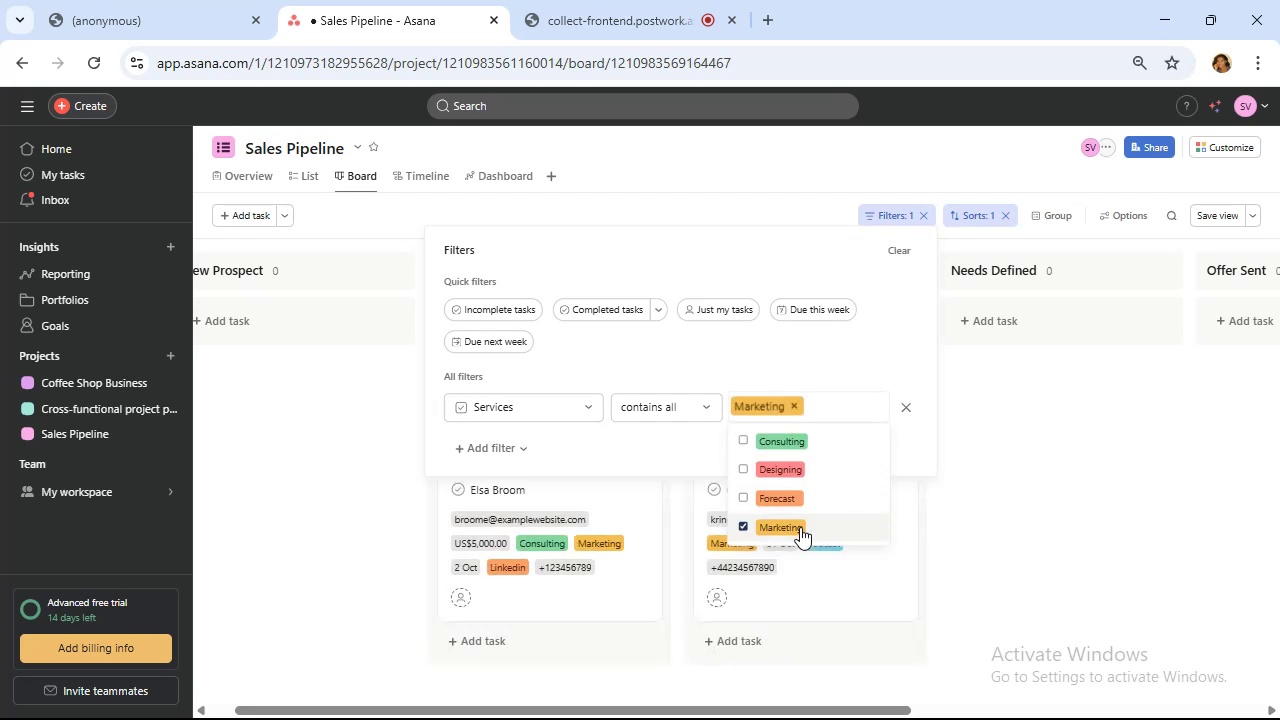 
left_click([799, 465])
 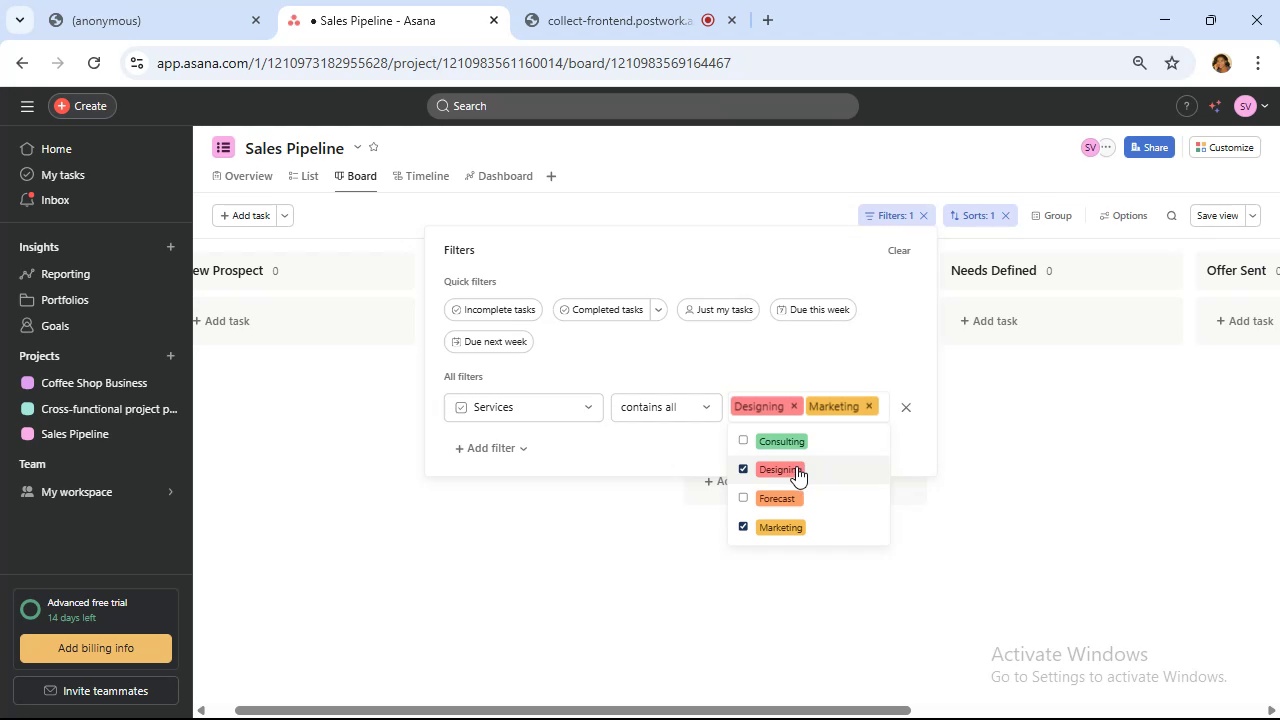 
left_click([766, 524])
 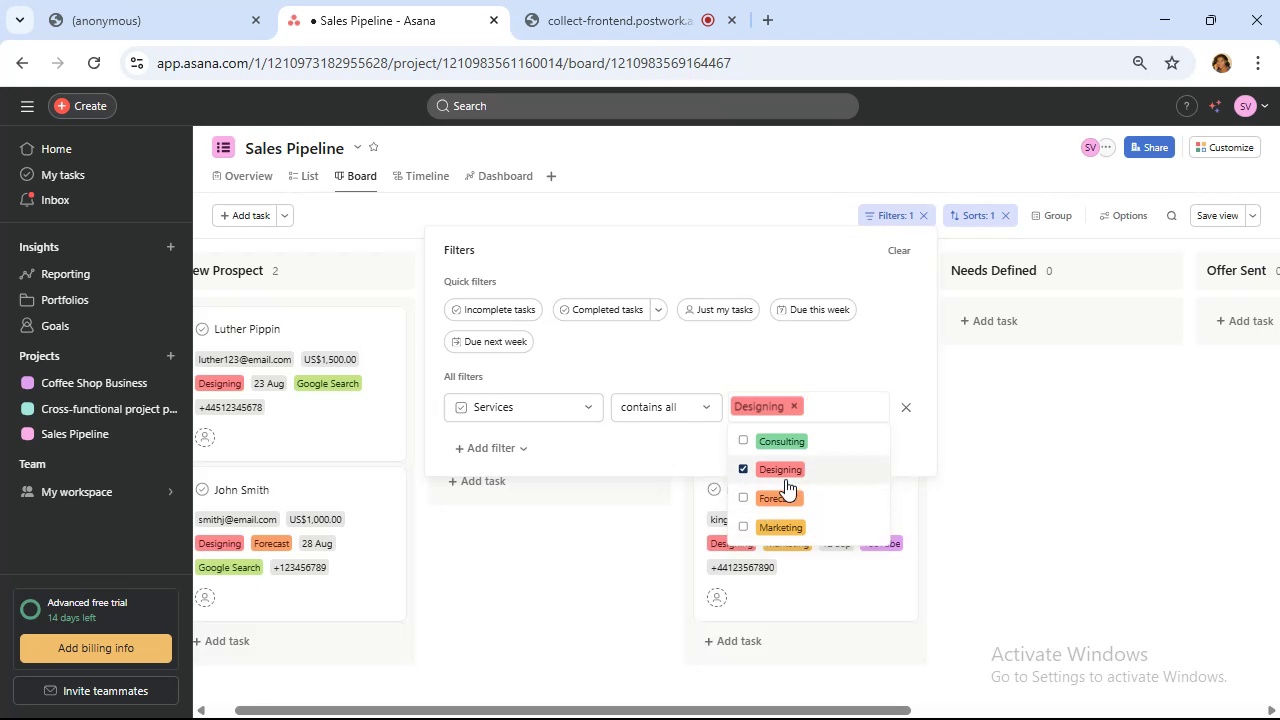 
left_click([785, 479])
 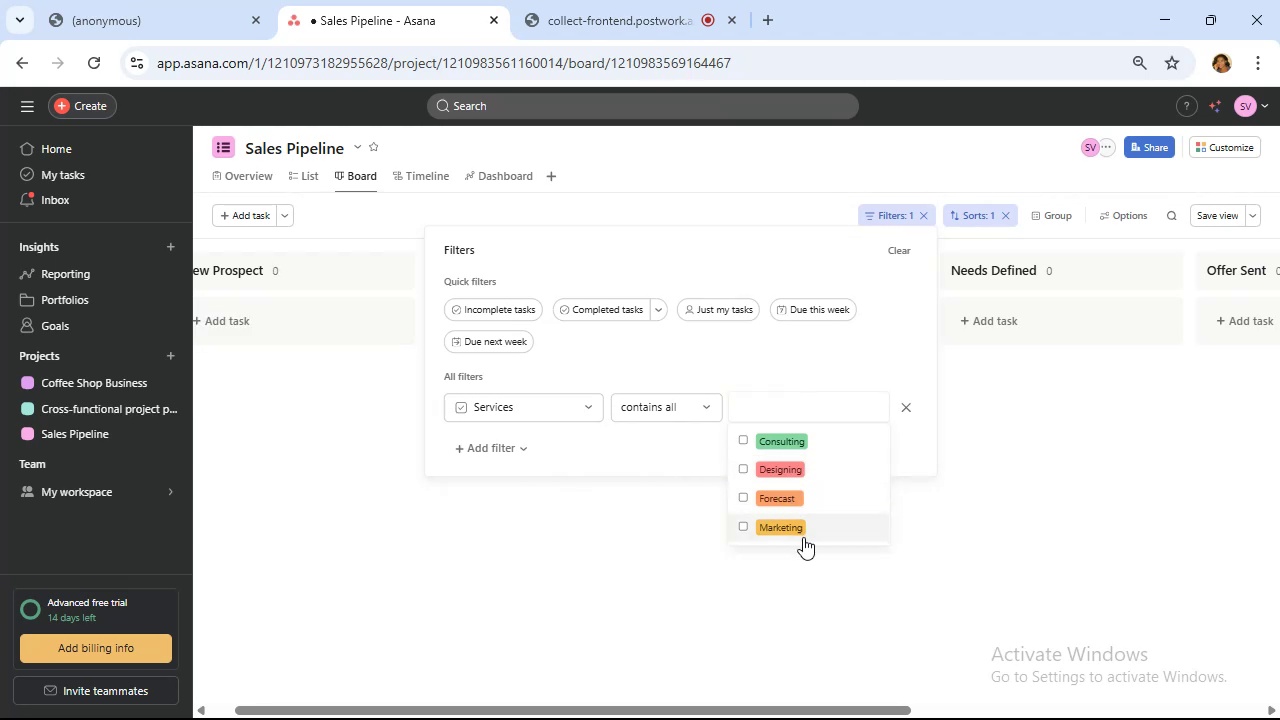 
left_click([803, 537])
 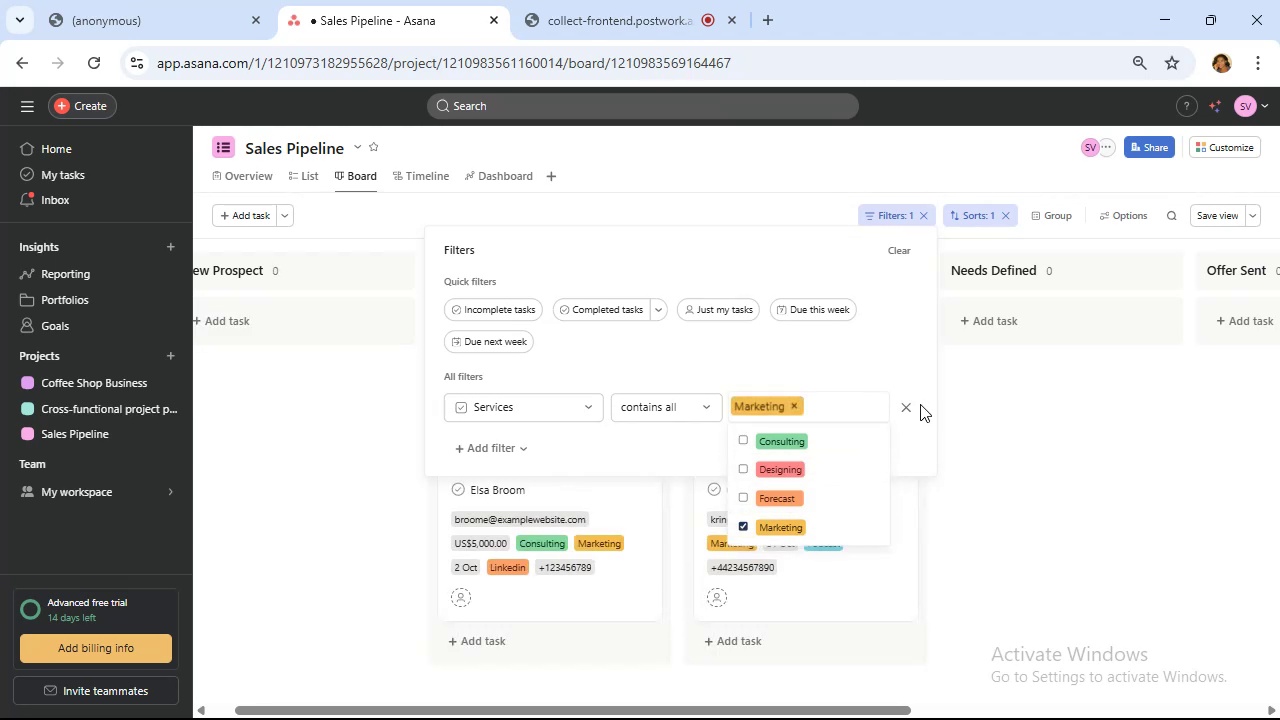 
left_click([897, 353])
 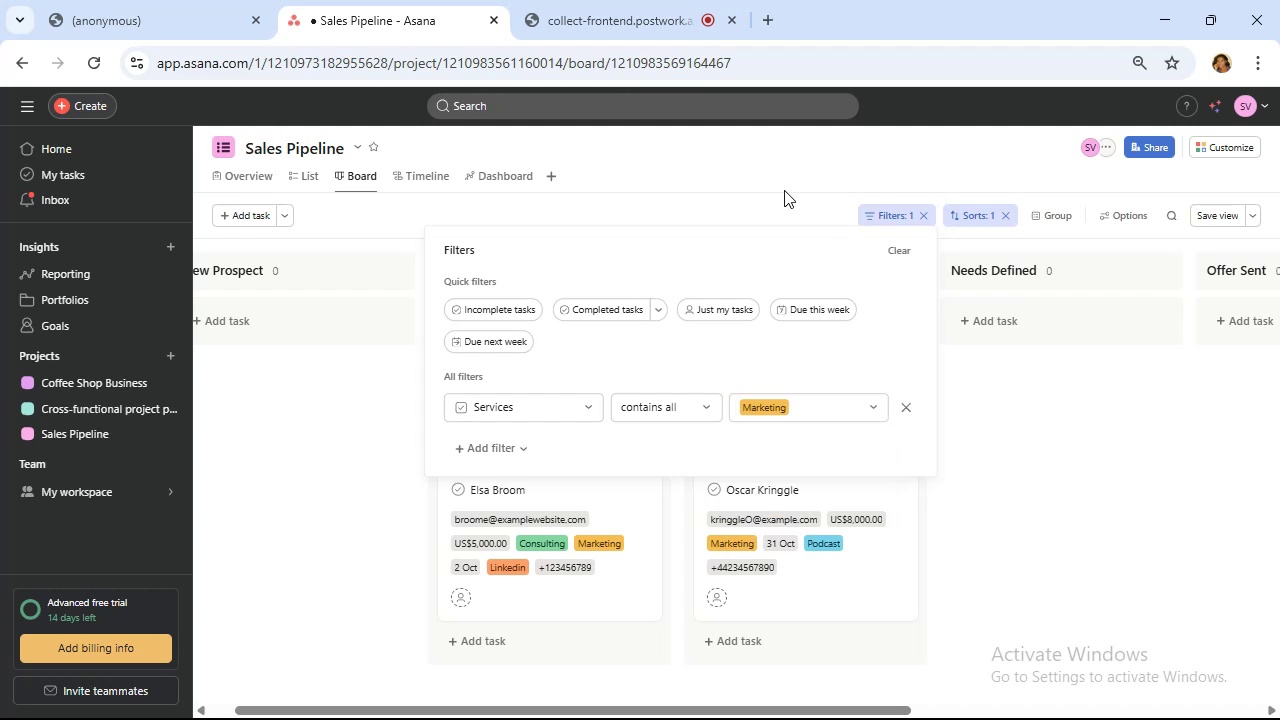 
left_click([784, 190])
 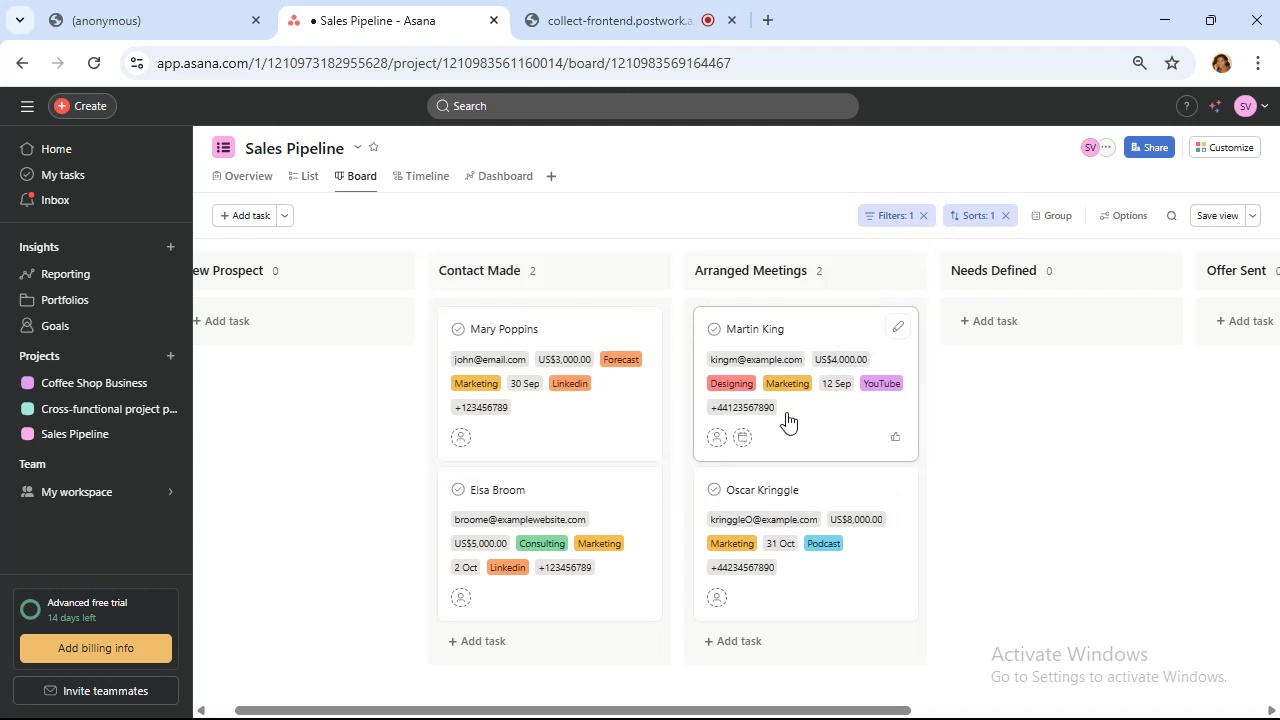 
scroll: coordinate [786, 412], scroll_direction: up, amount: 2.0
 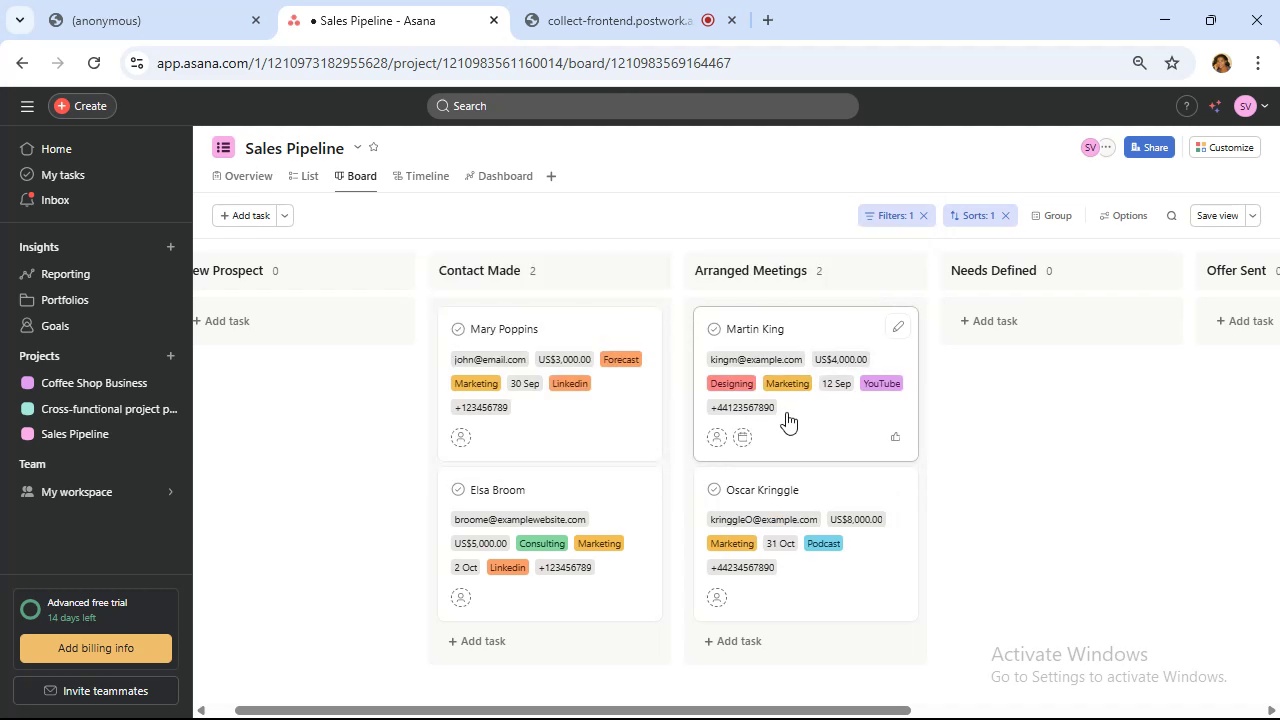 
scroll: coordinate [786, 412], scroll_direction: down, amount: 2.0
 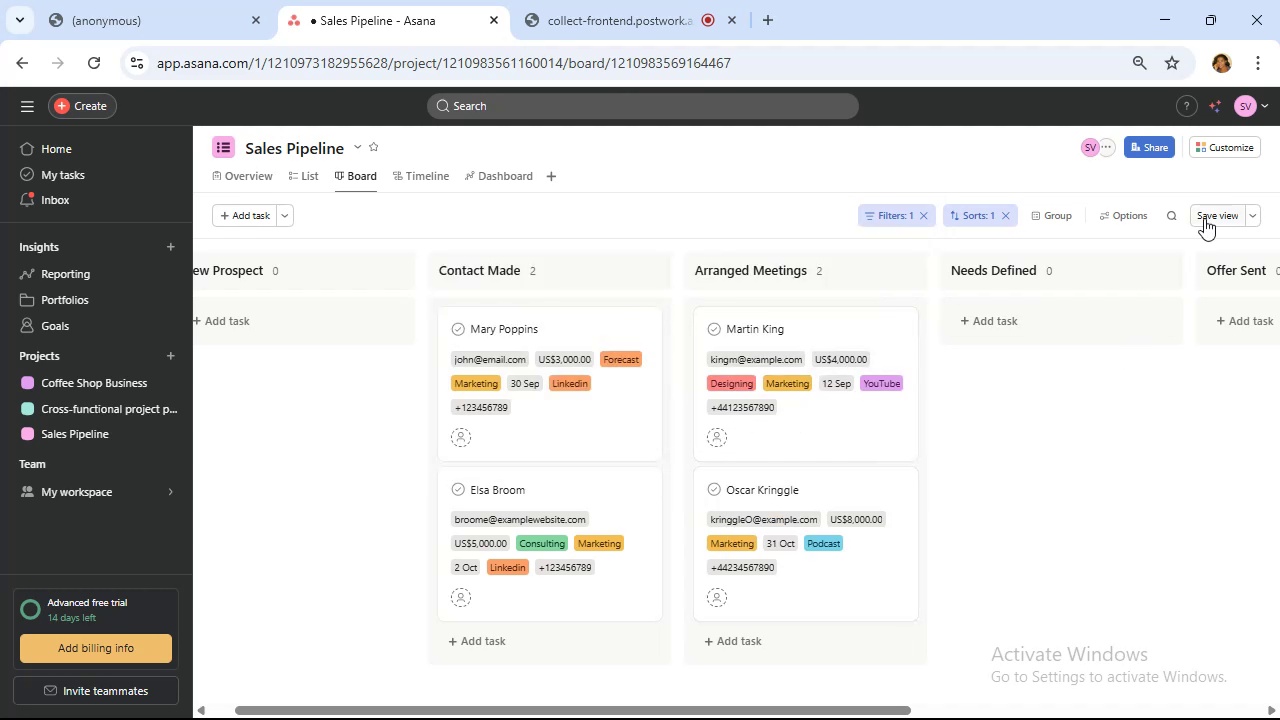 
left_click([1204, 218])
 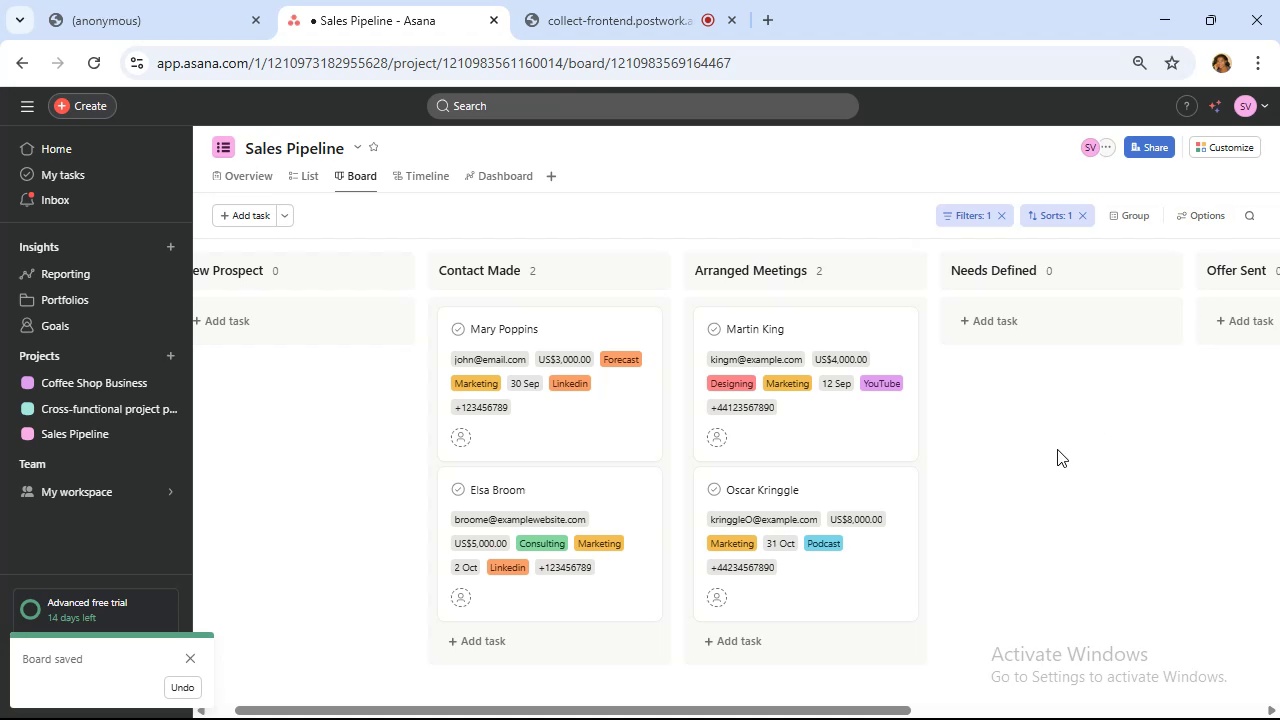 
wait(6.38)
 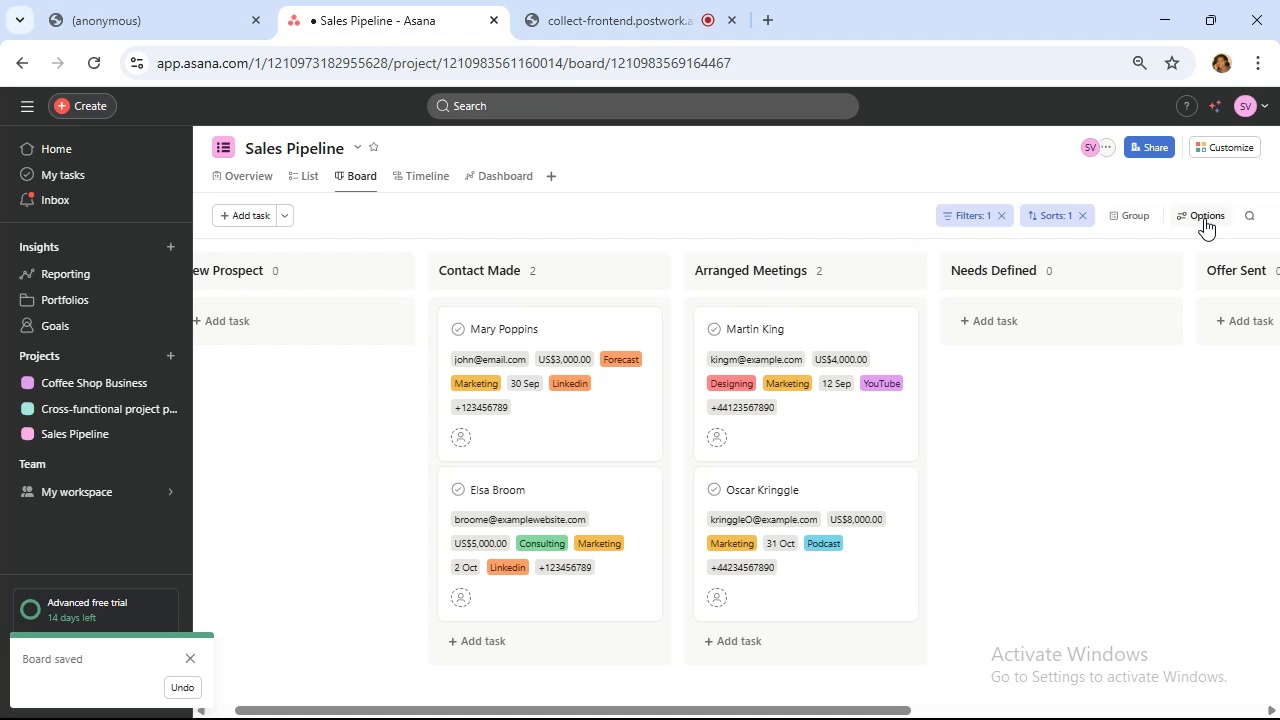 
left_click([1208, 212])
 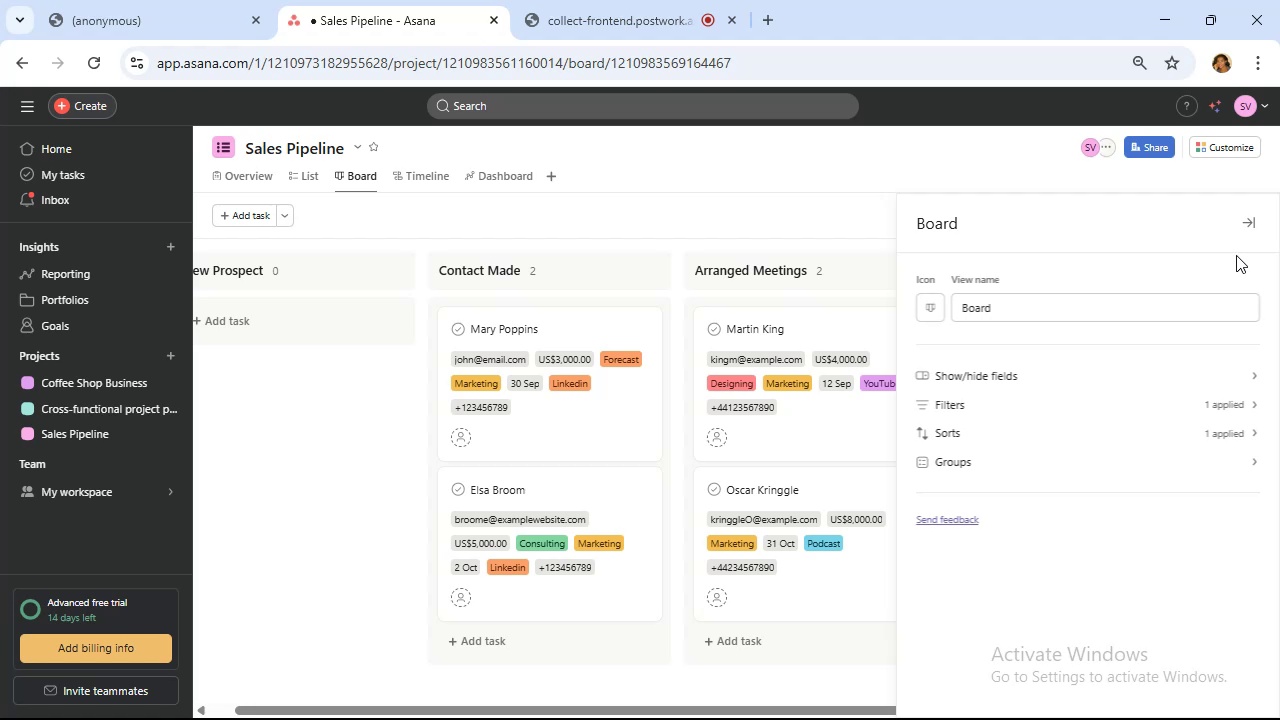 
wait(5.91)
 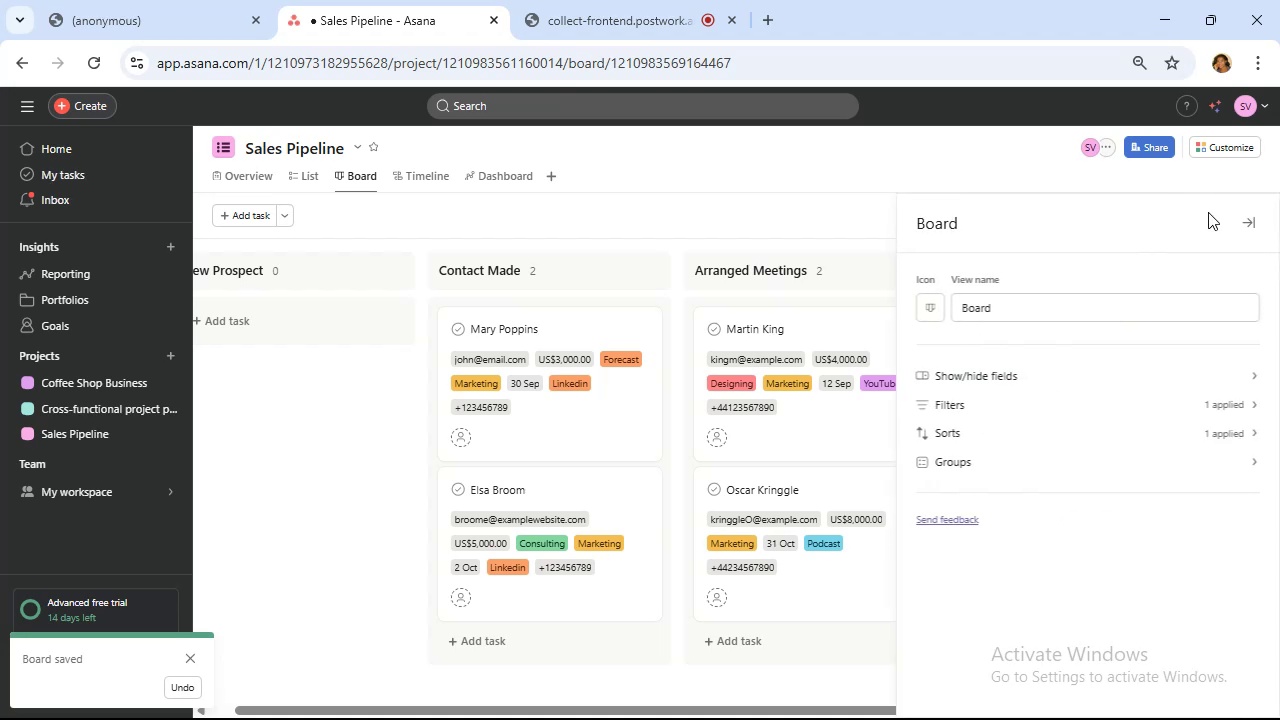 
left_click([1258, 215])
 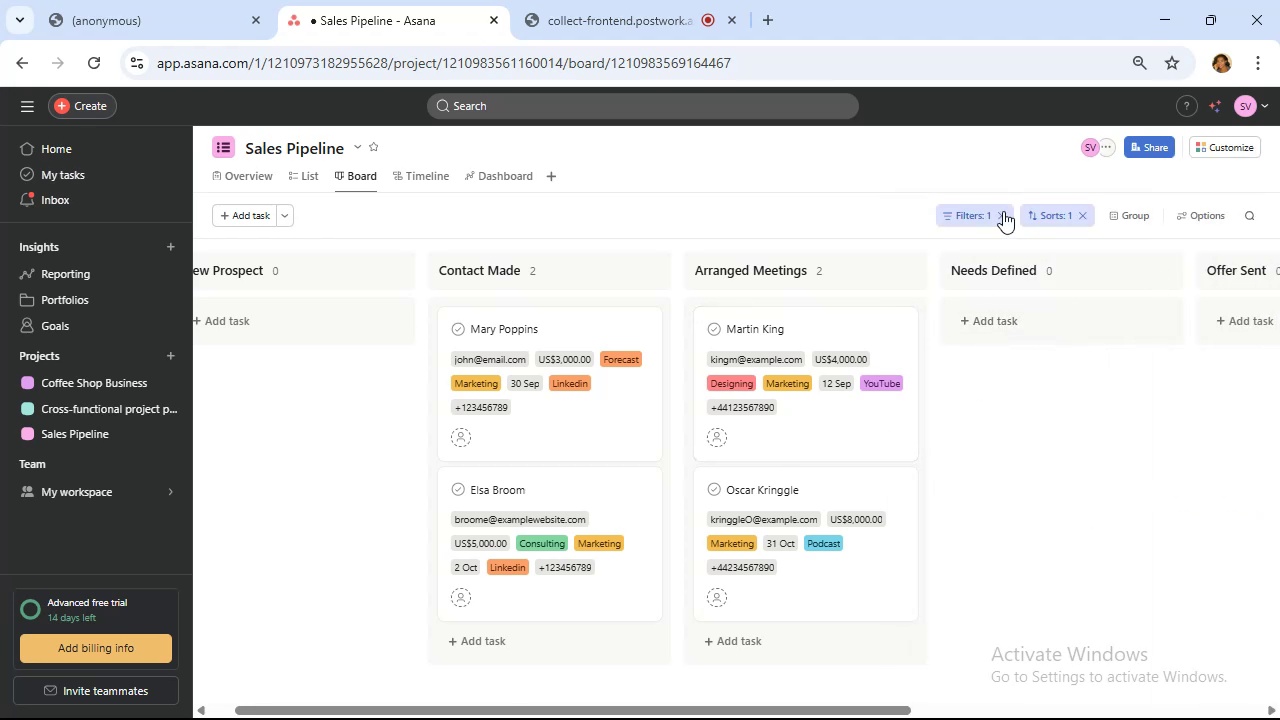 
left_click([1003, 211])
 